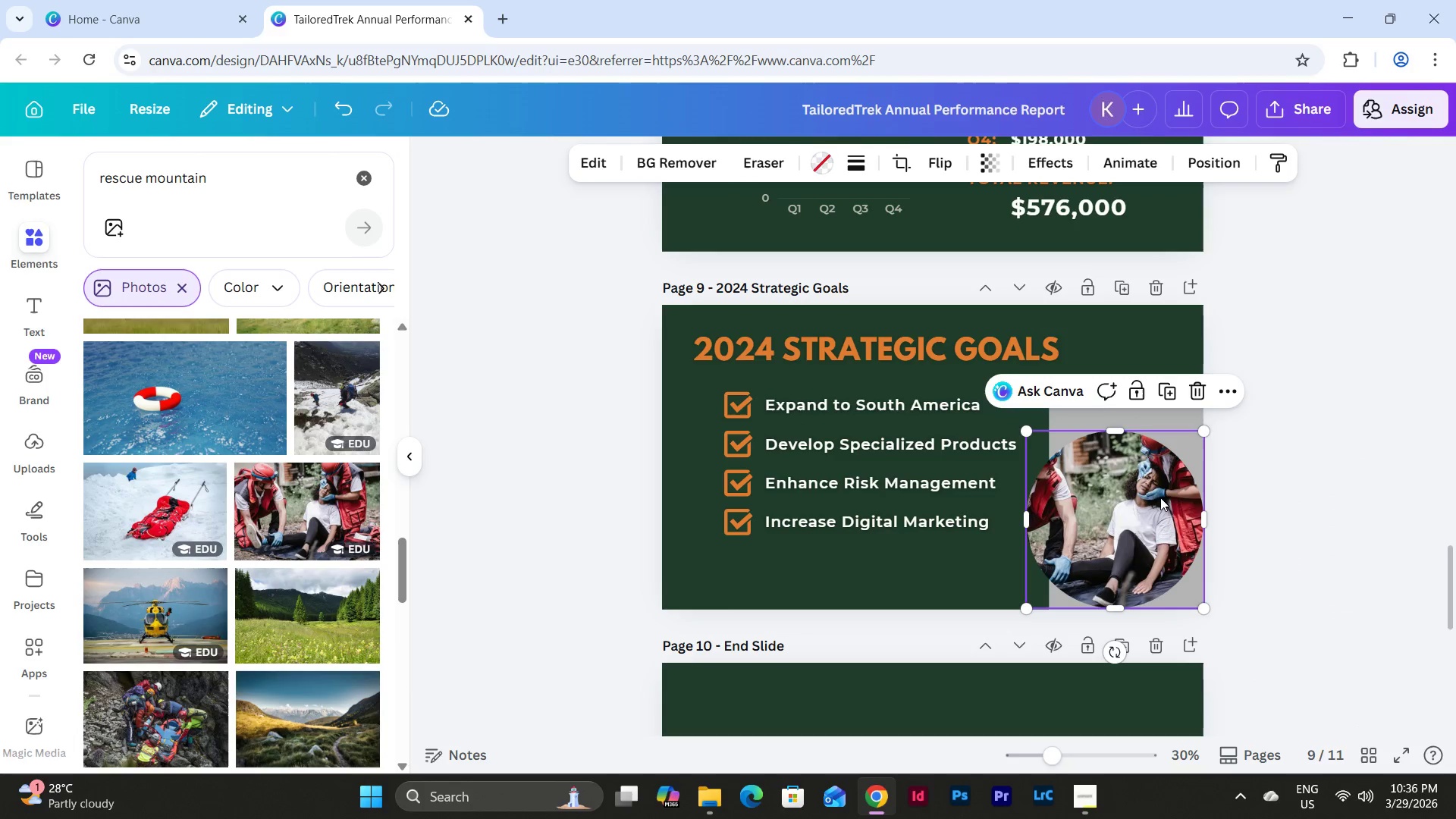 
double_click([1160, 497])
 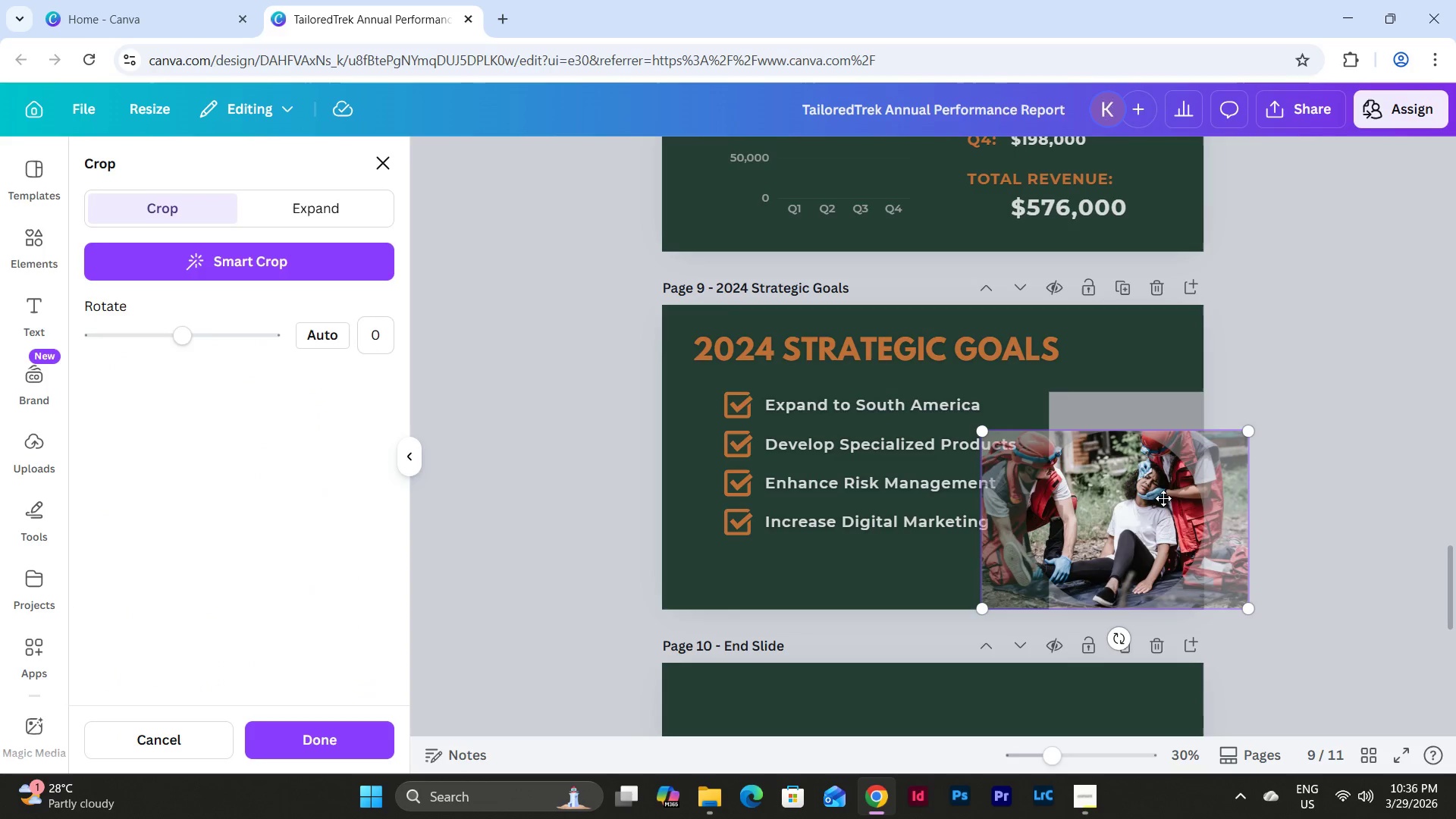 
left_click_drag(start_coordinate=[1165, 499], to_coordinate=[1113, 513])
 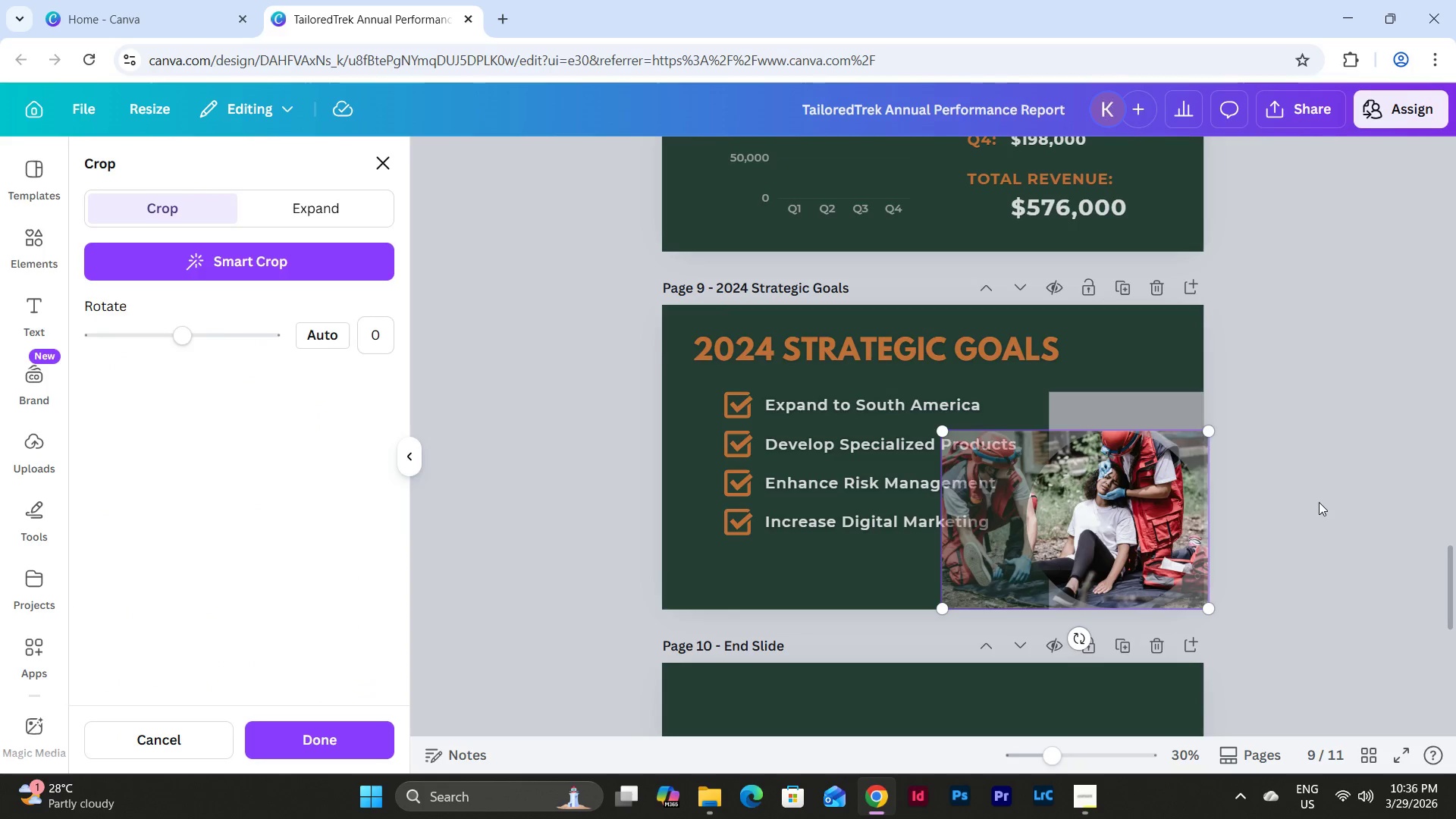 
left_click([1319, 500])
 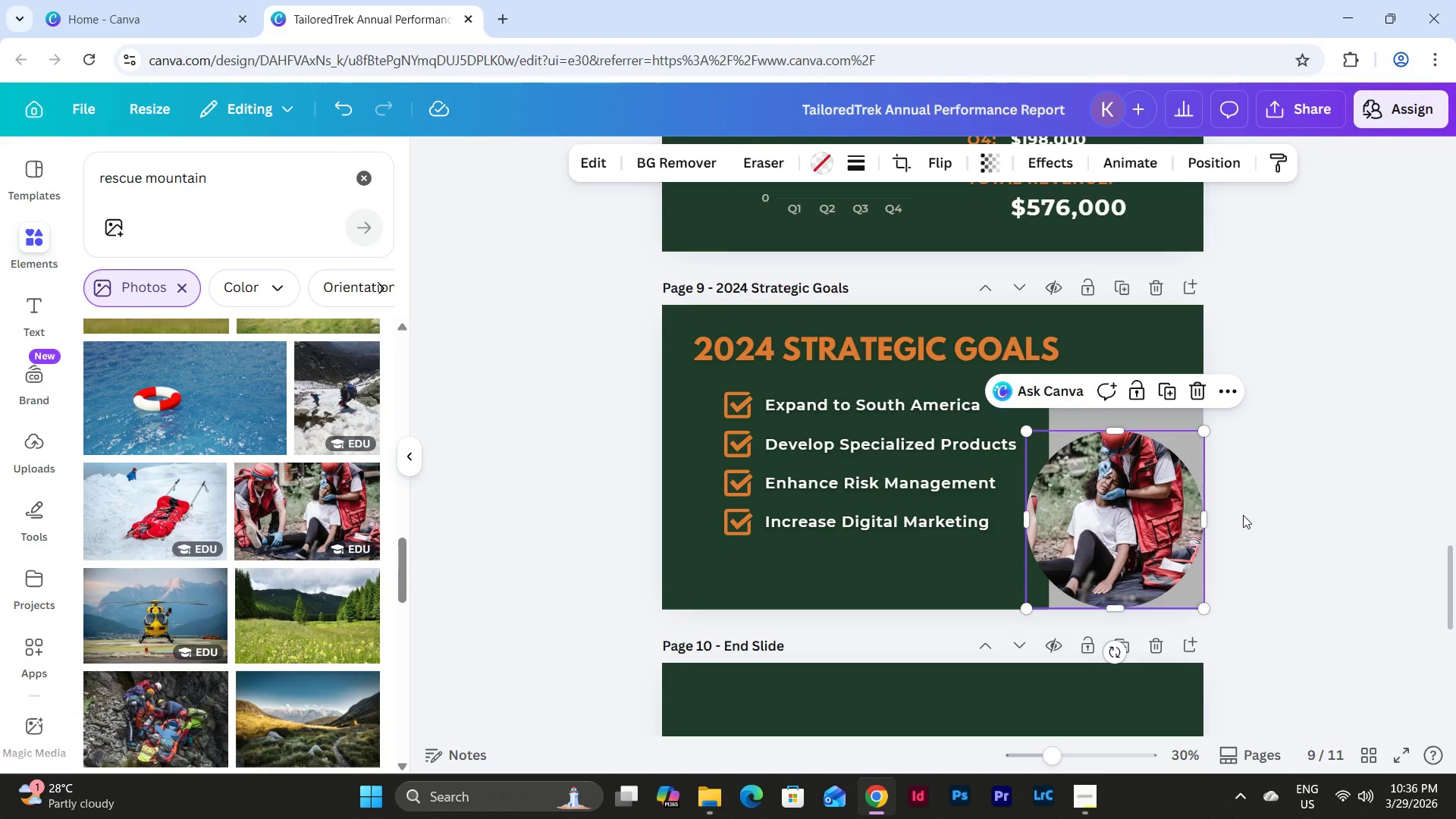 
left_click([1243, 515])
 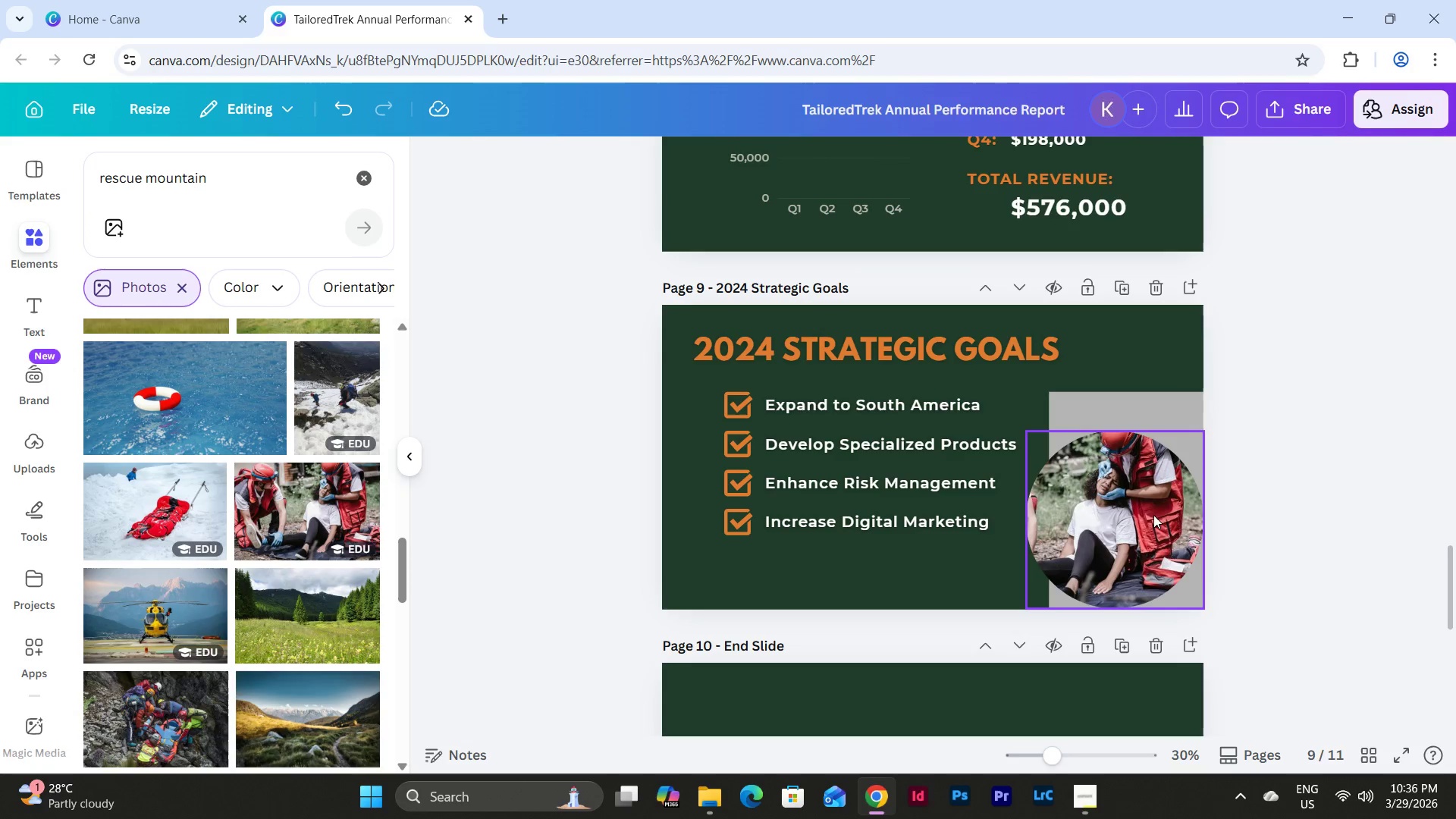 
left_click([1143, 515])
 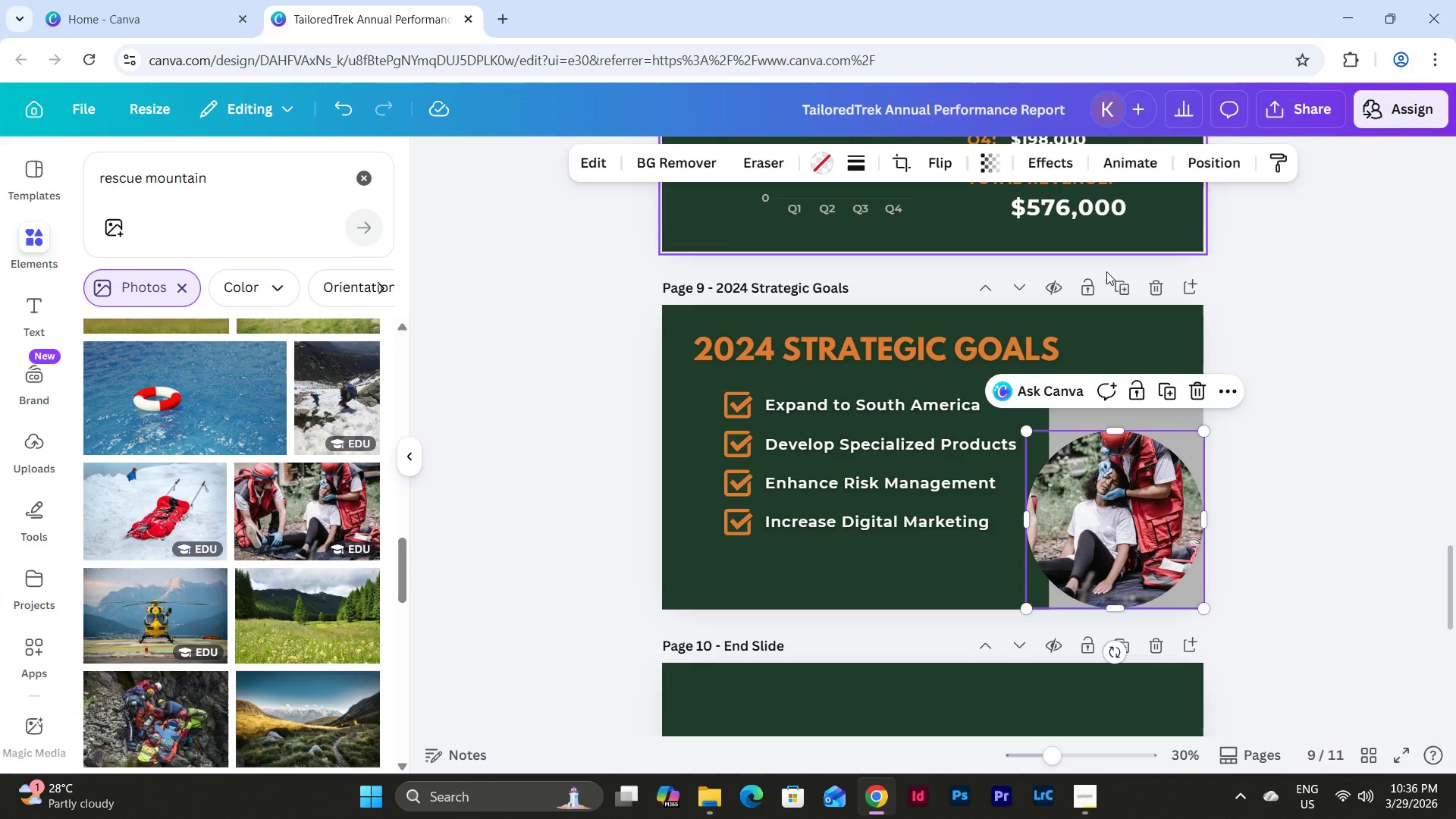 
left_click([1310, 366])
 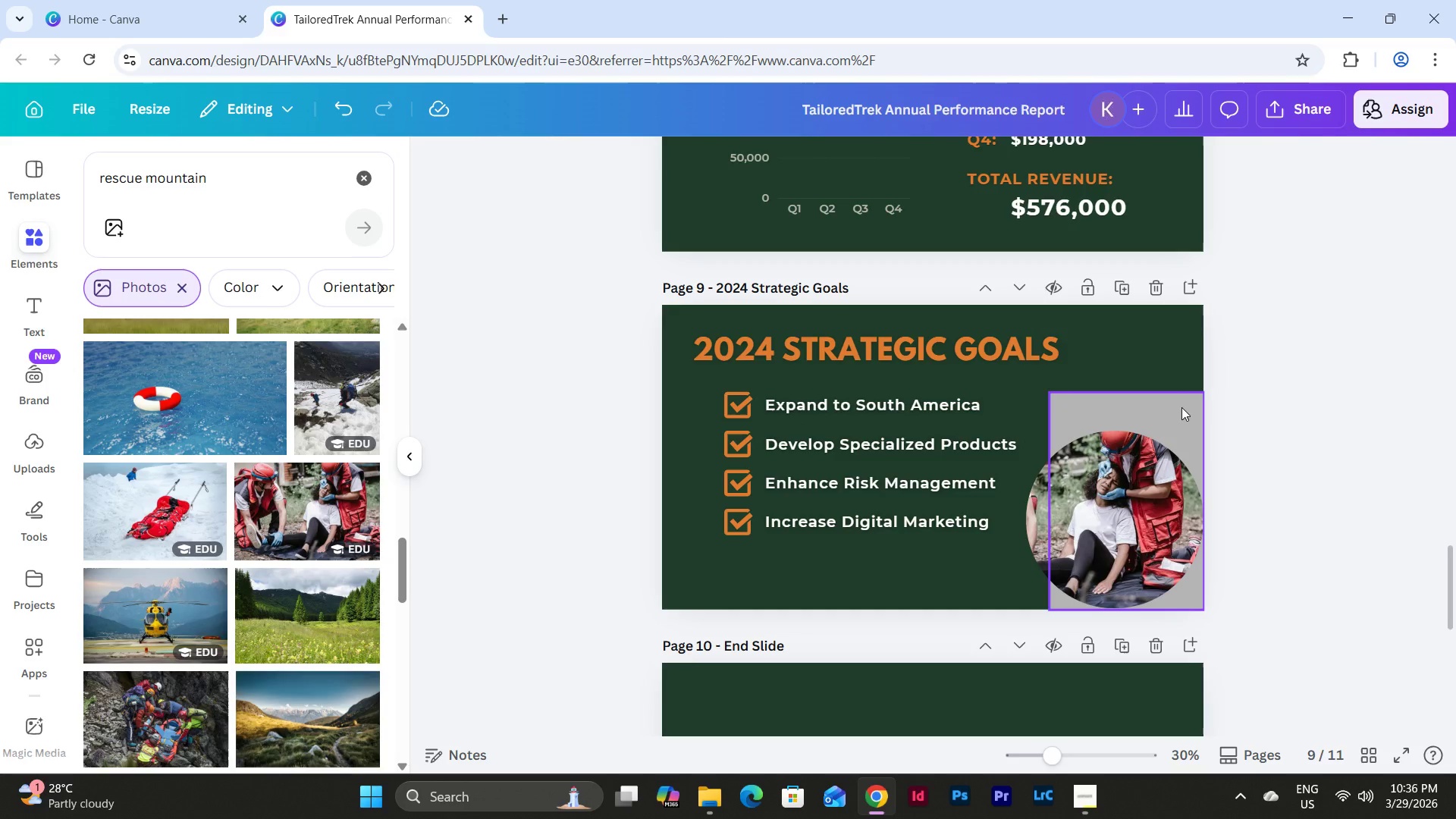 
left_click([1122, 487])
 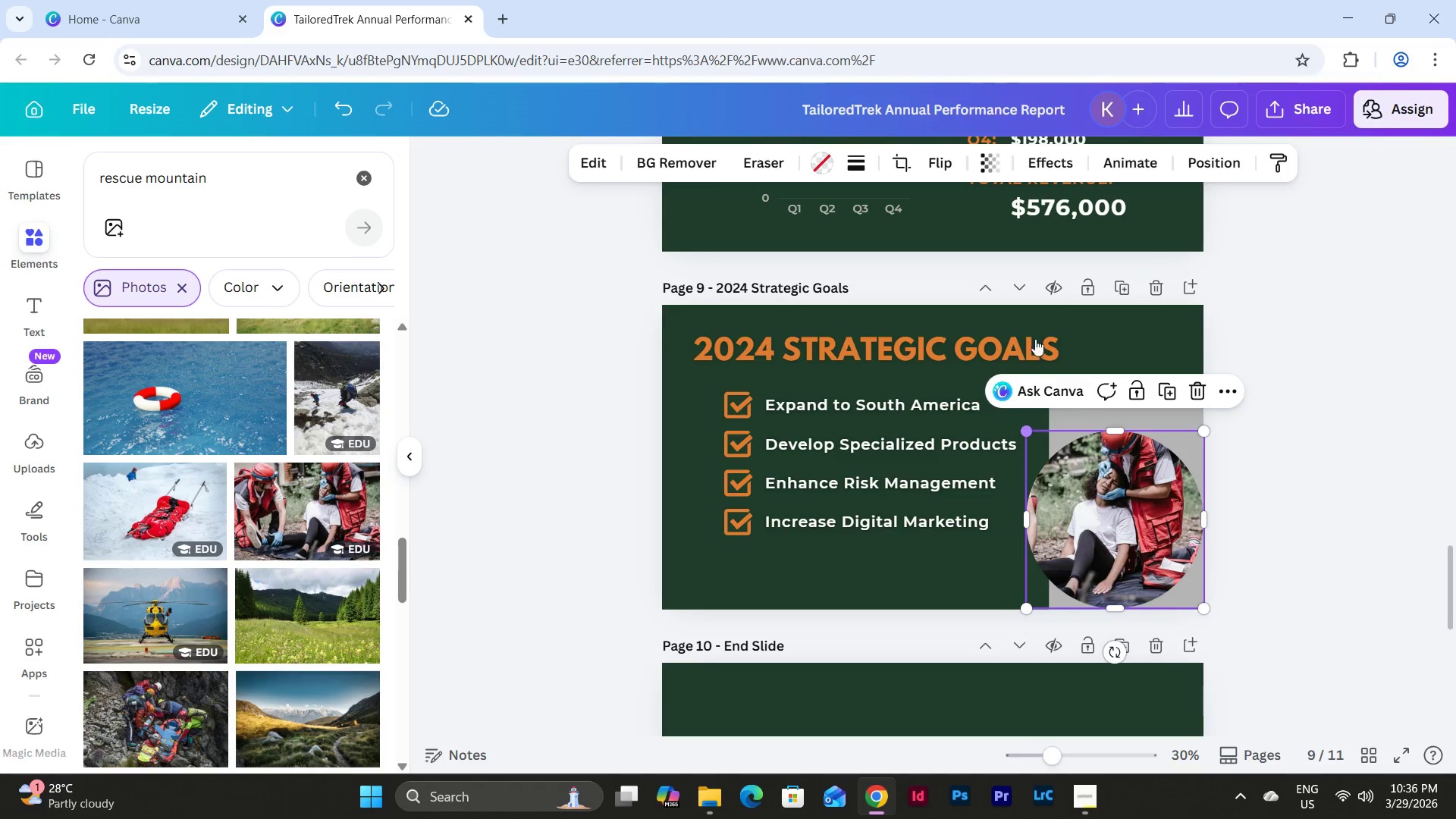 
left_click([1044, 164])
 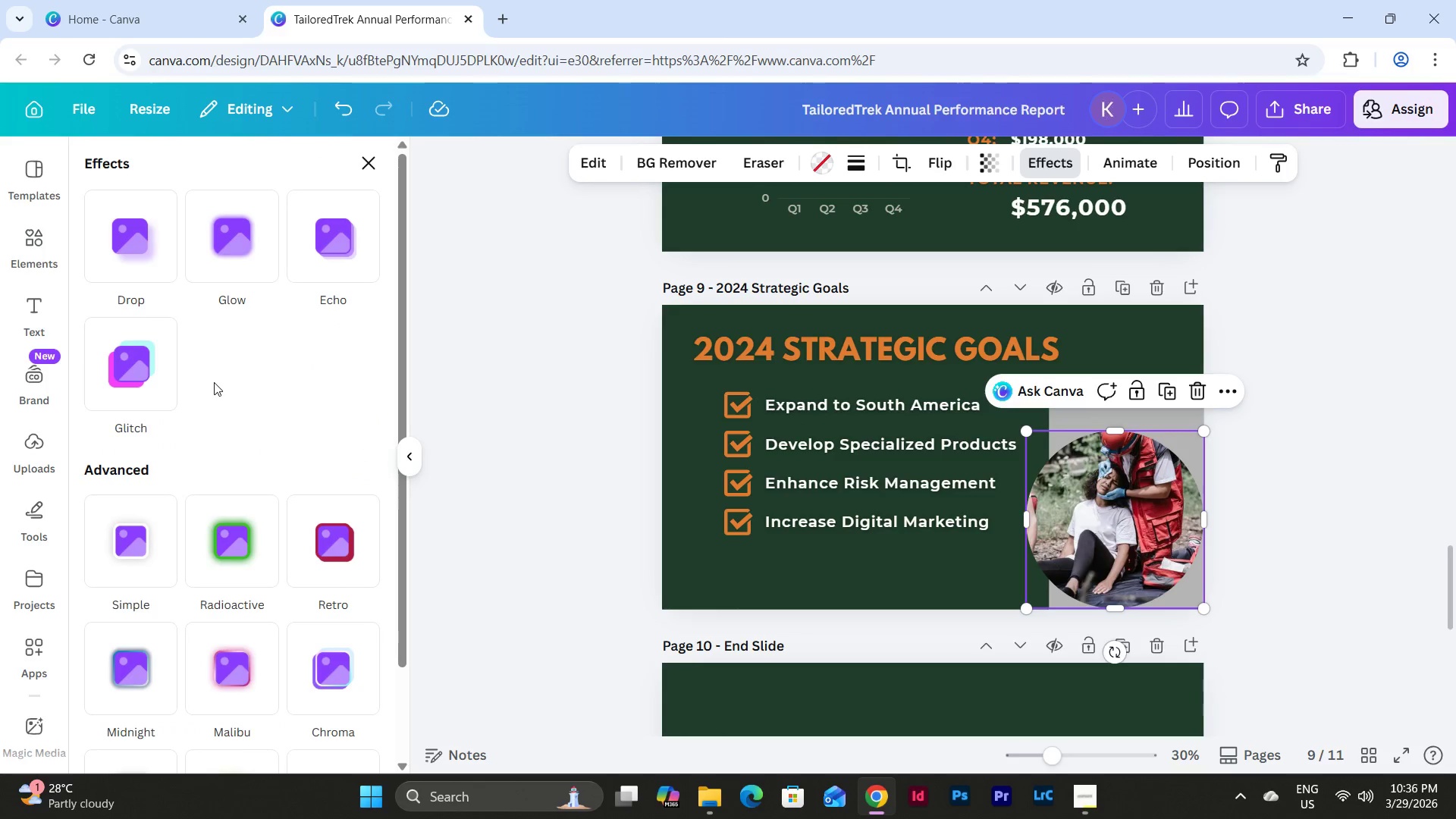 
left_click([579, 159])
 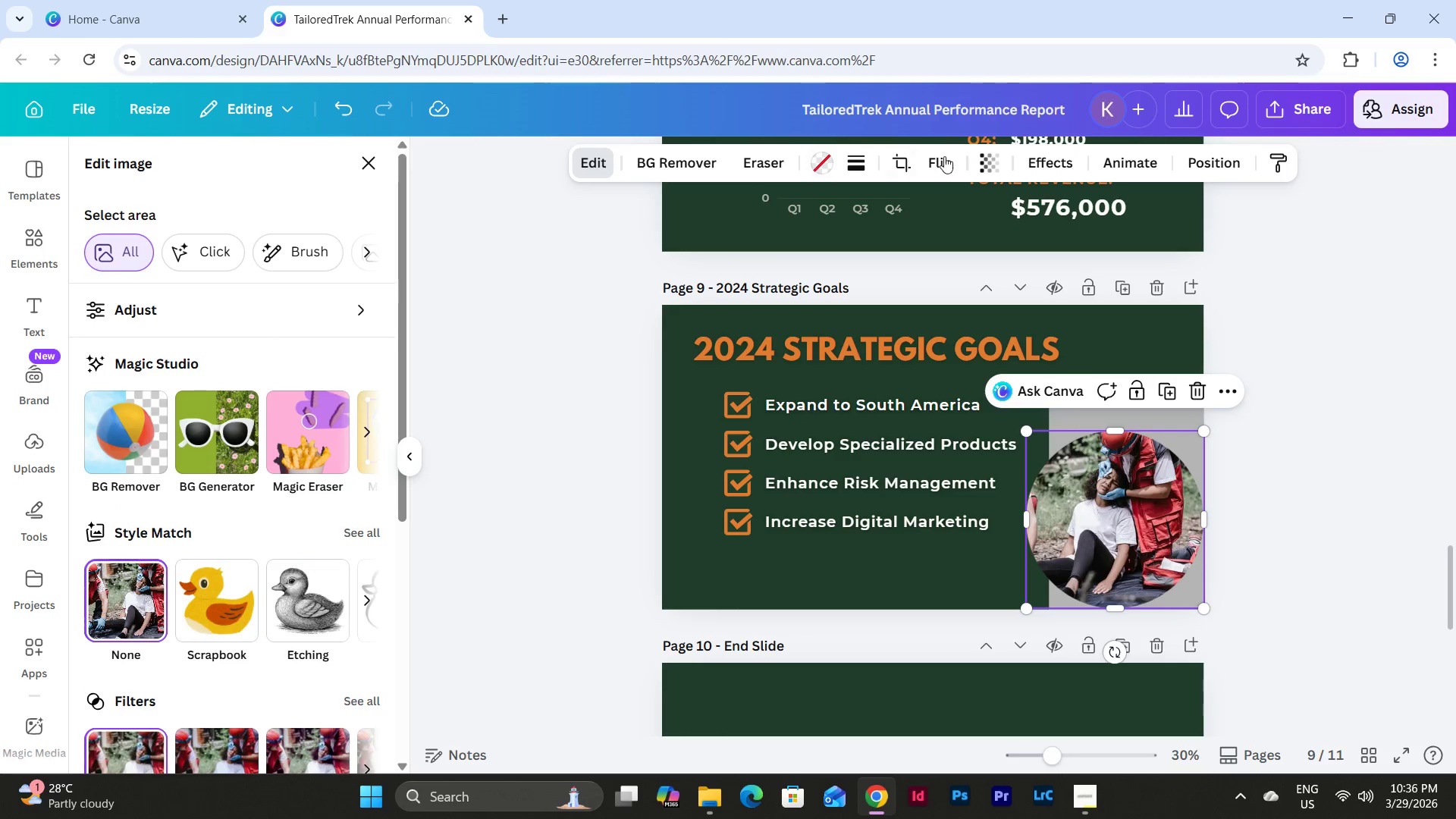 
left_click([1044, 158])
 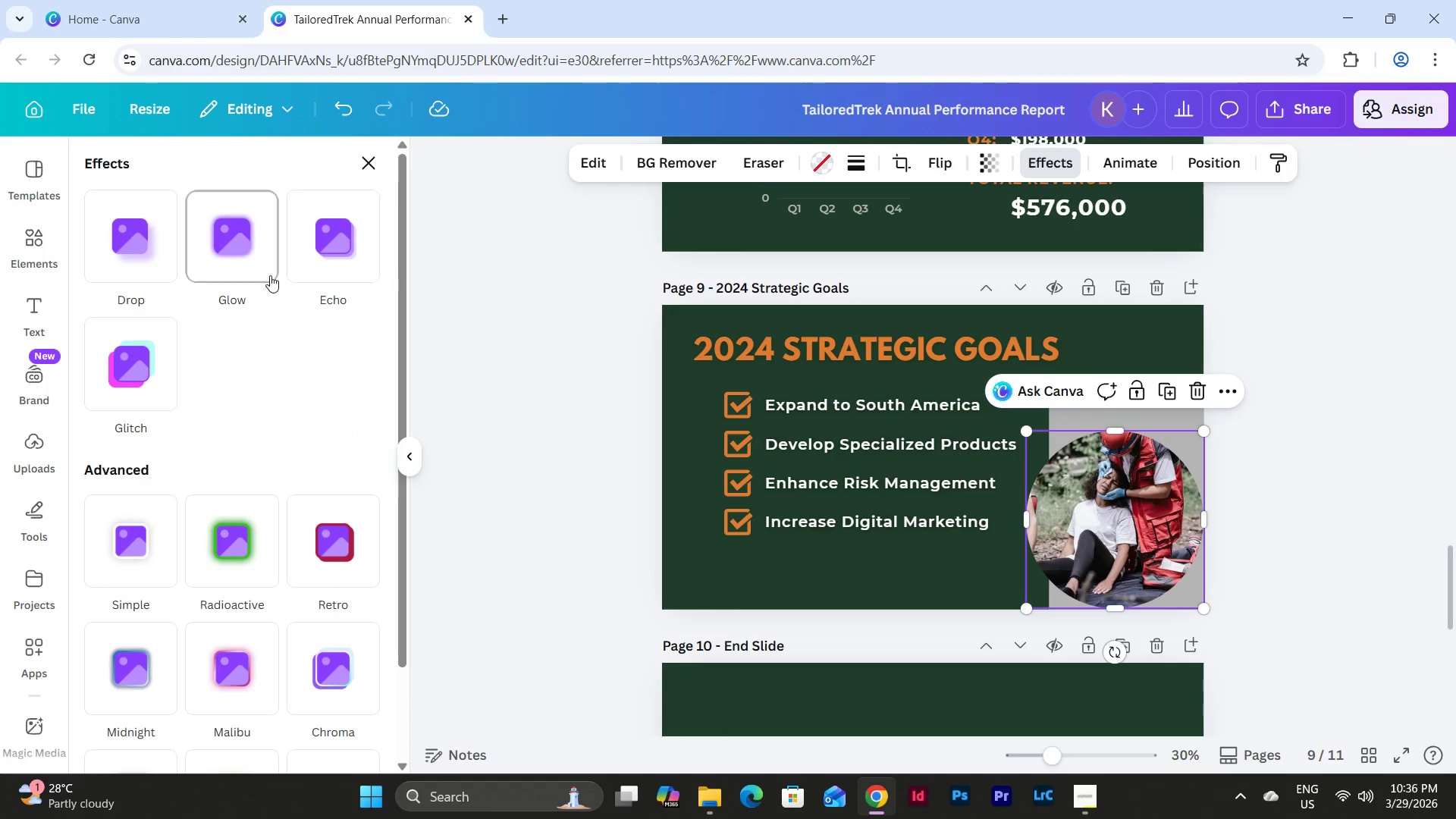 
left_click([314, 245])
 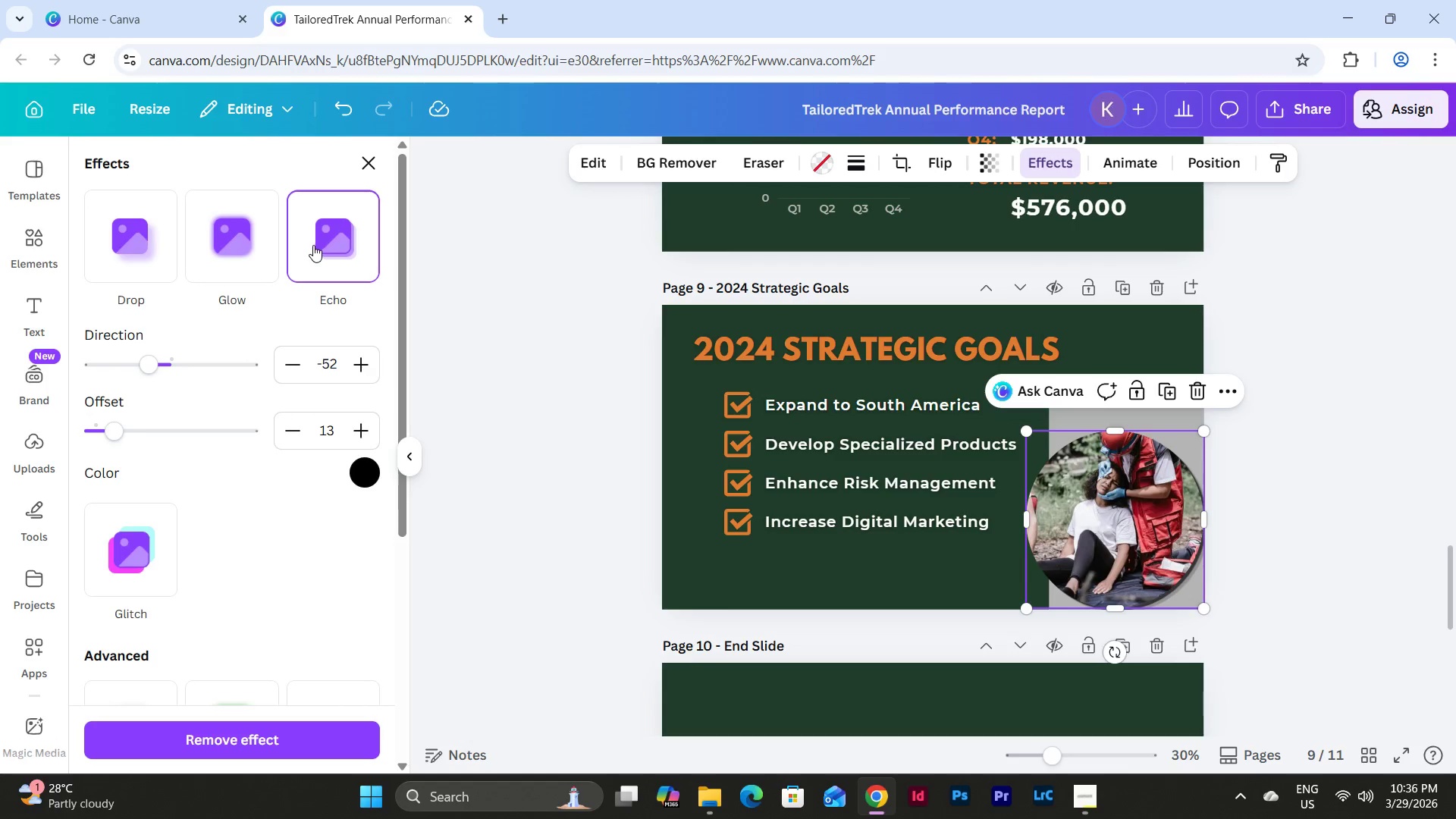 
left_click([256, 262])
 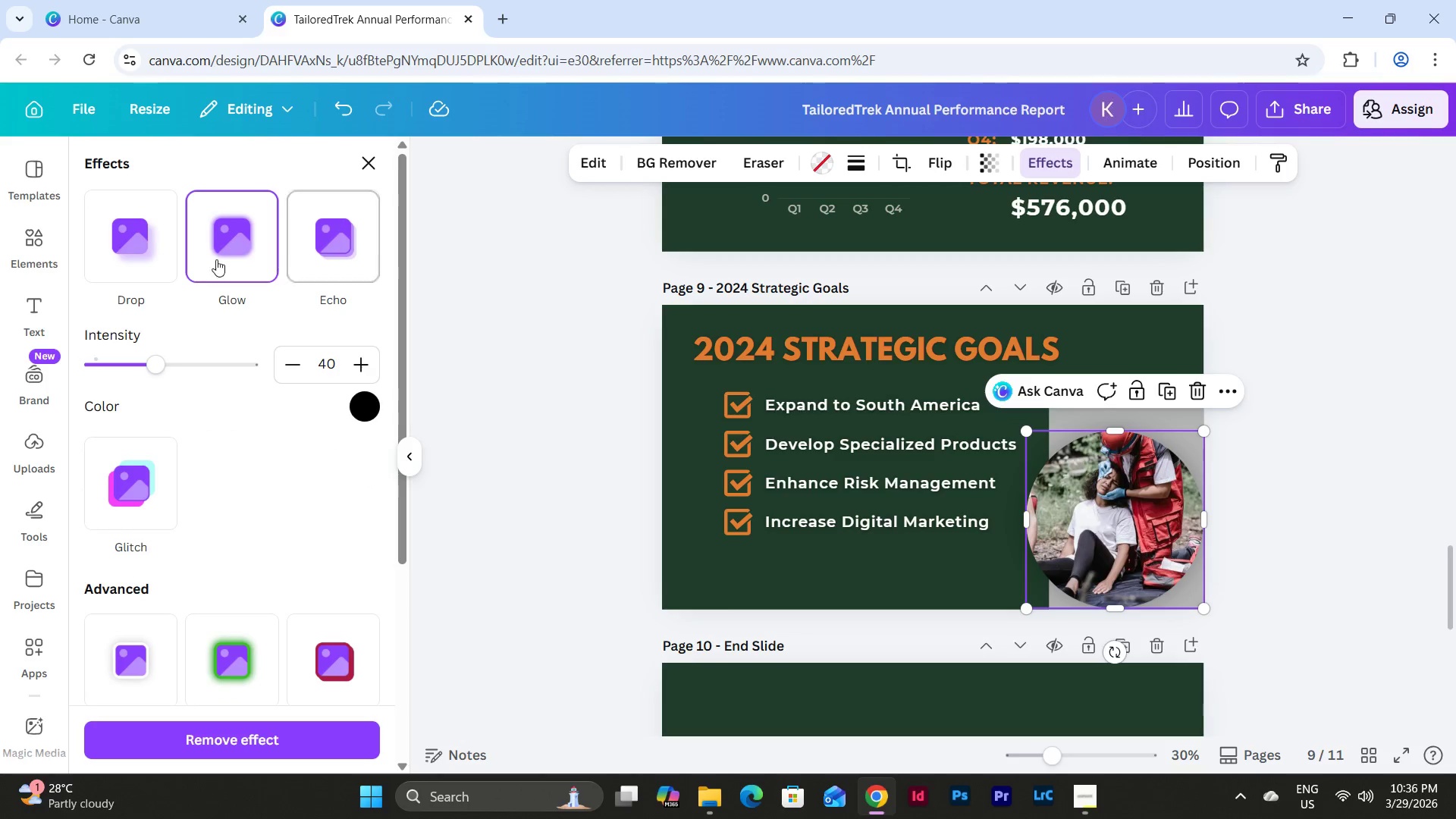 
left_click([144, 257])
 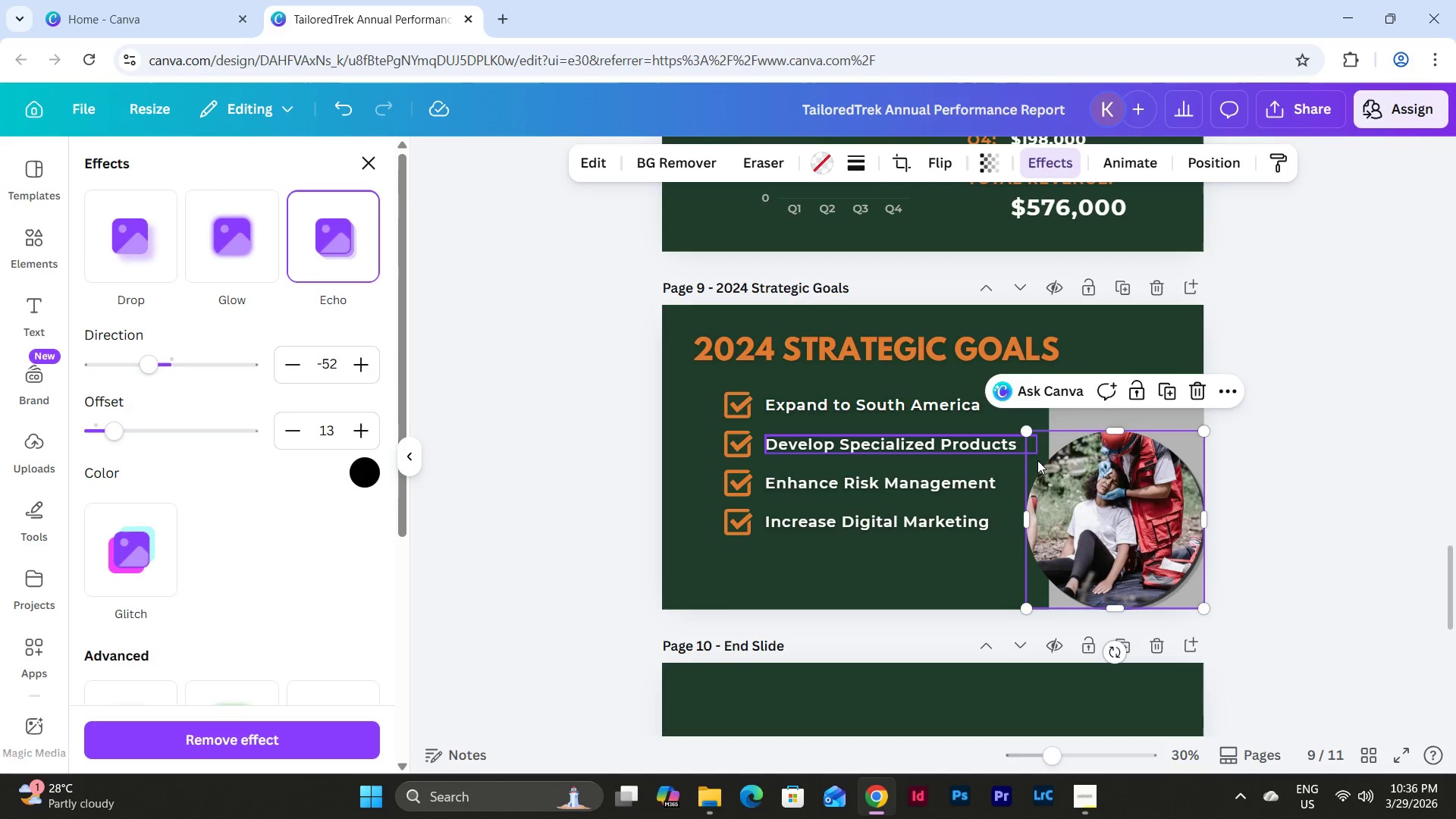 
double_click([1326, 514])
 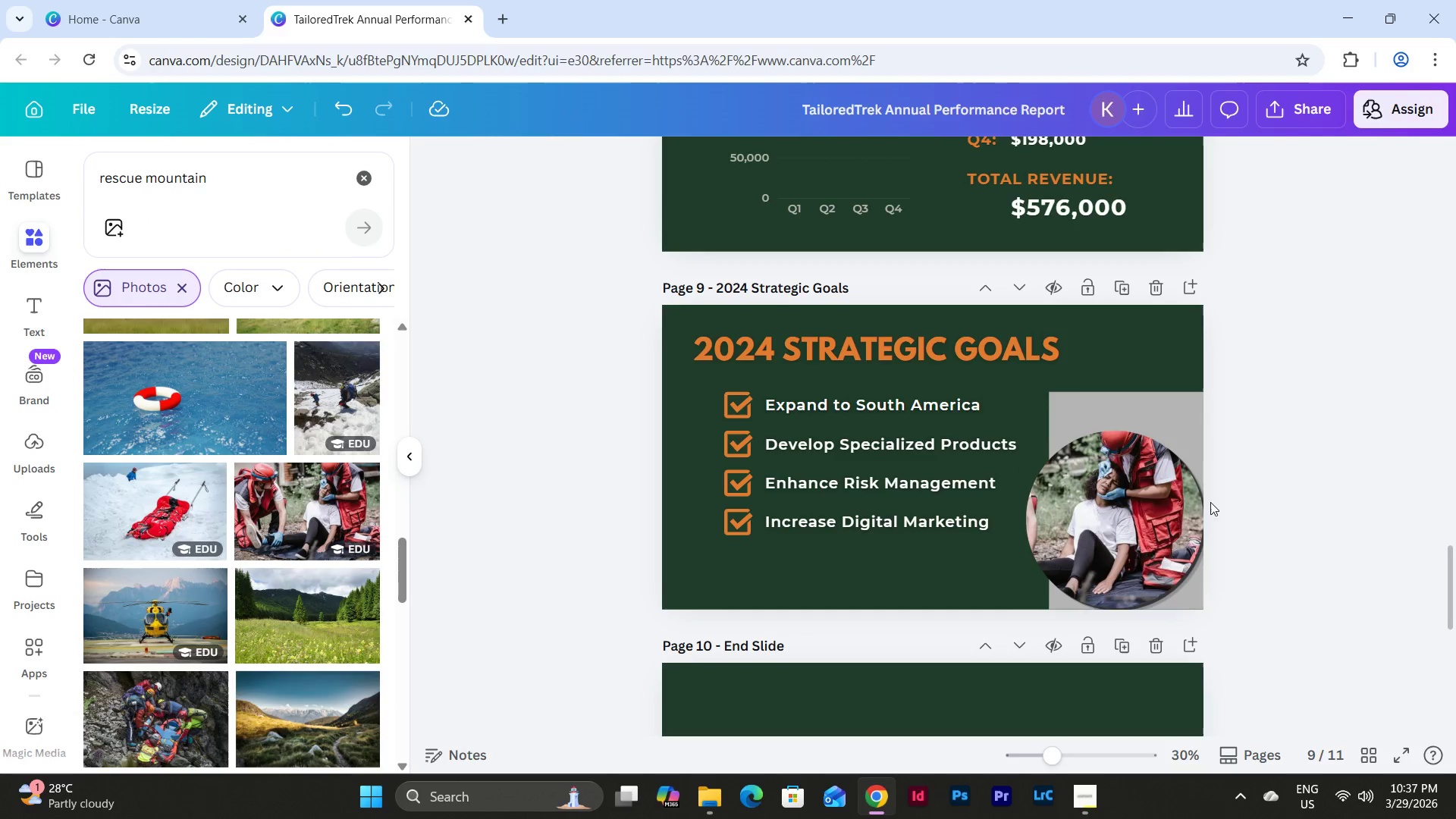 
left_click([1154, 496])
 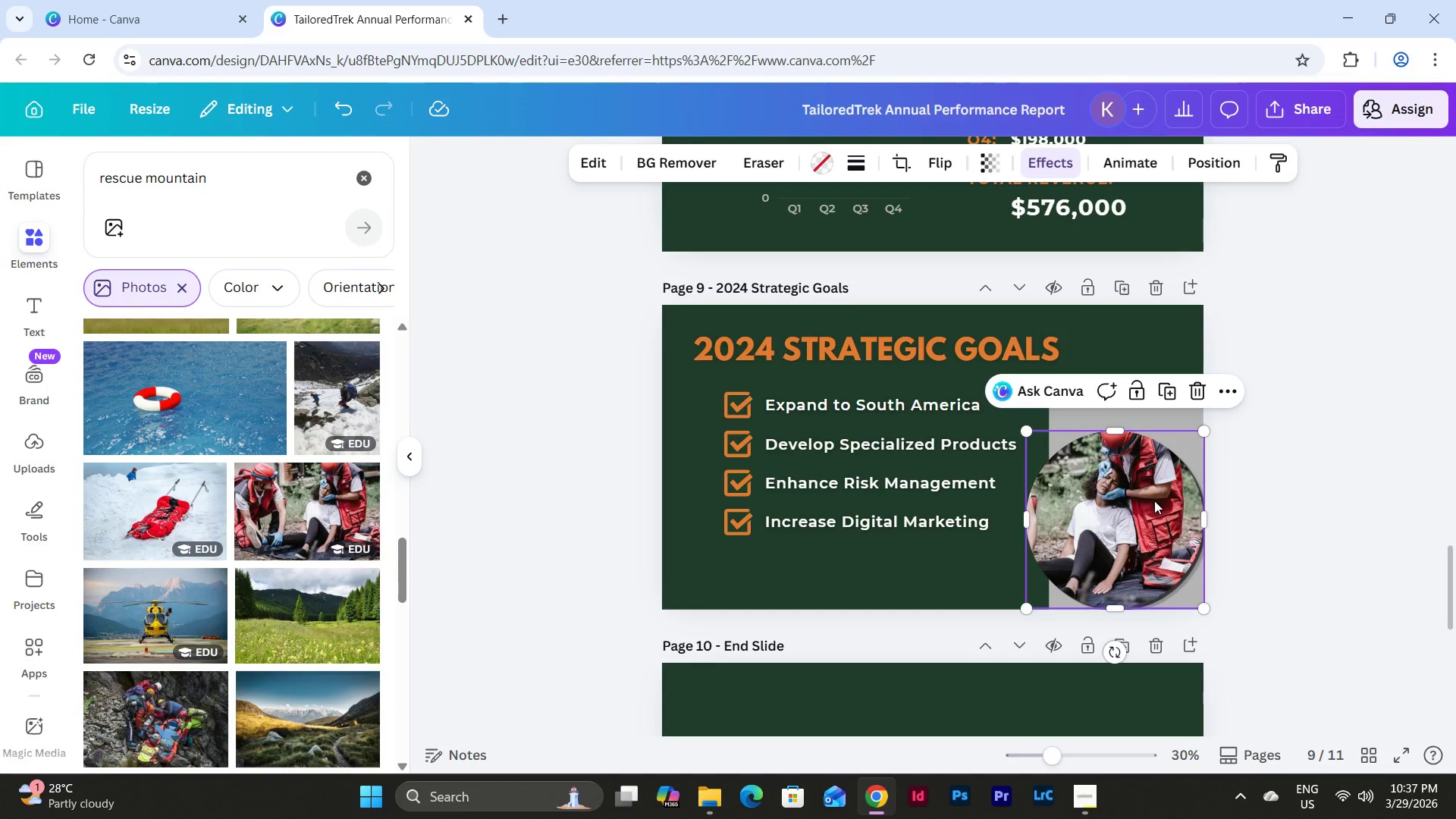 
left_click_drag(start_coordinate=[1153, 502], to_coordinate=[1142, 494])
 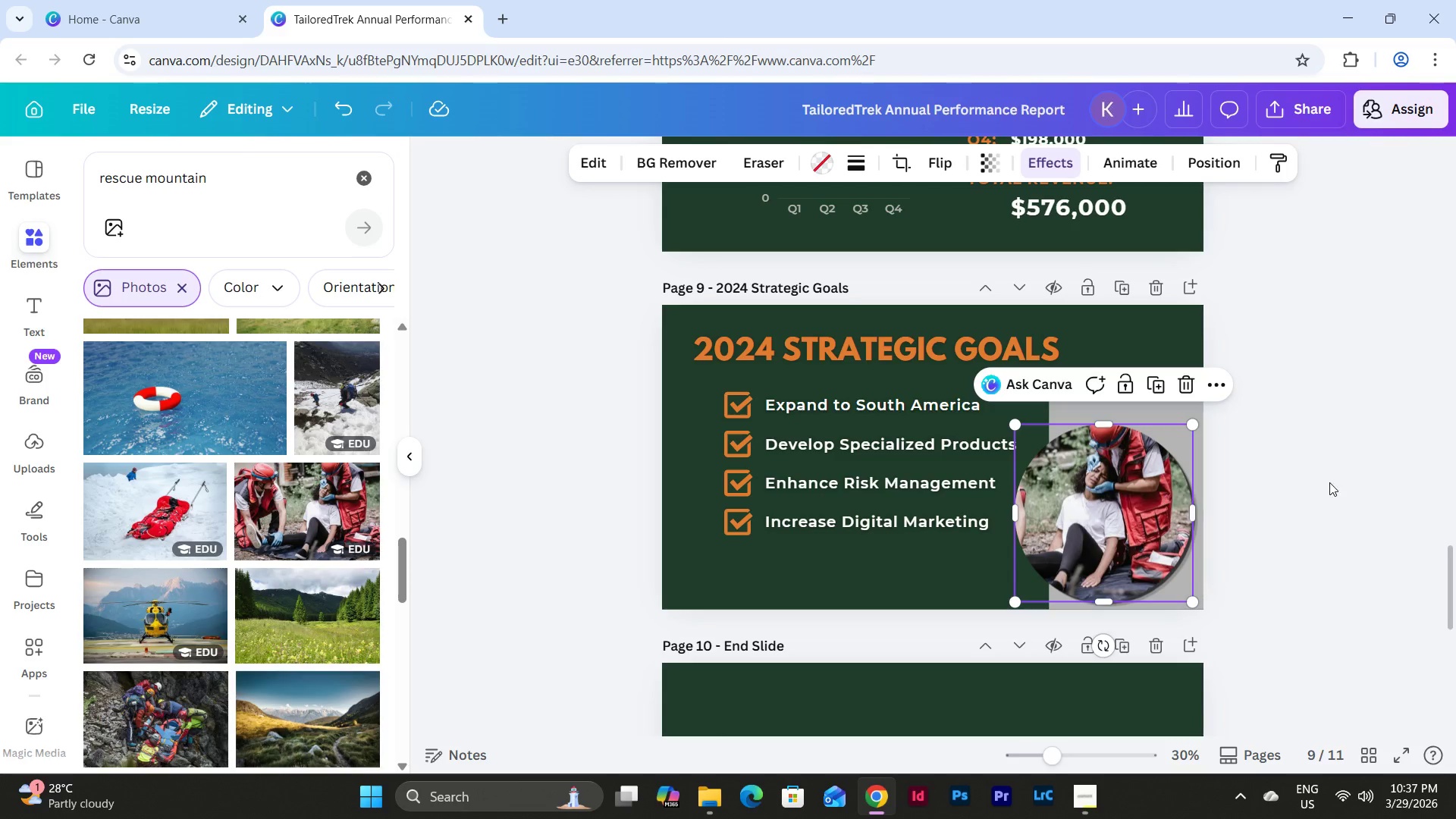 
left_click([1329, 482])
 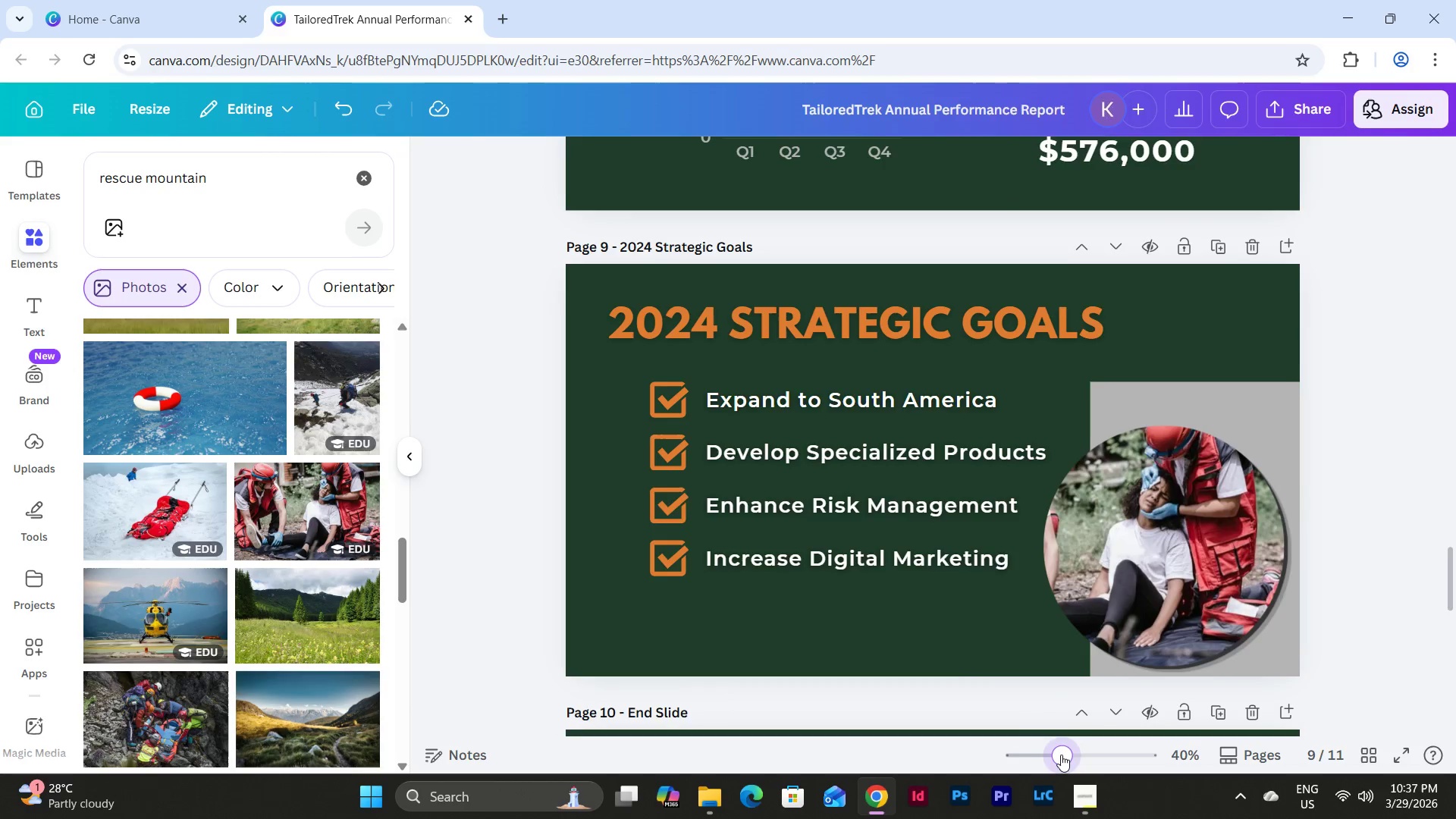 
left_click_drag(start_coordinate=[854, 607], to_coordinate=[641, 384])
 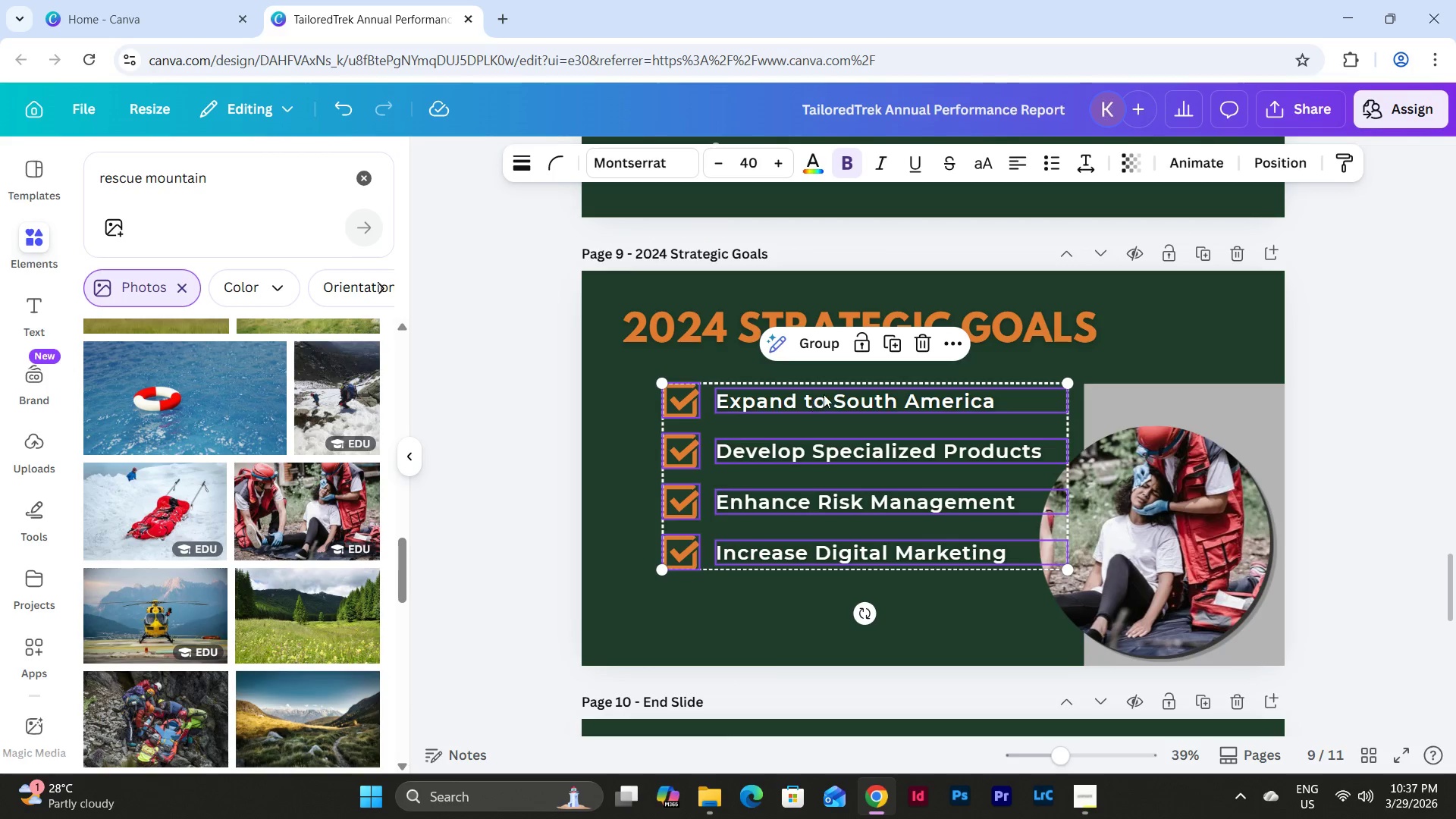 
left_click_drag(start_coordinate=[825, 394], to_coordinate=[817, 394])
 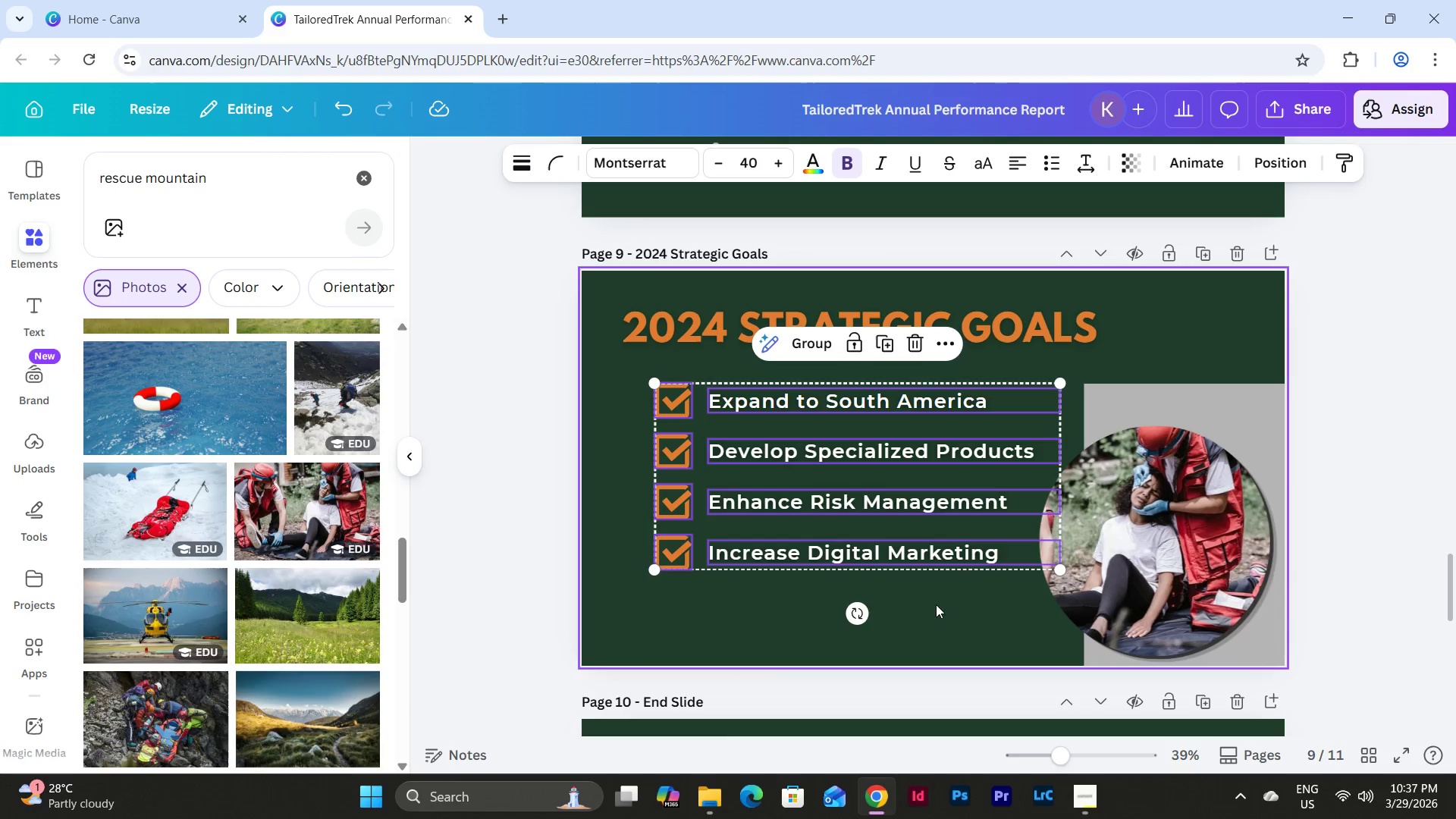 
left_click([944, 610])
 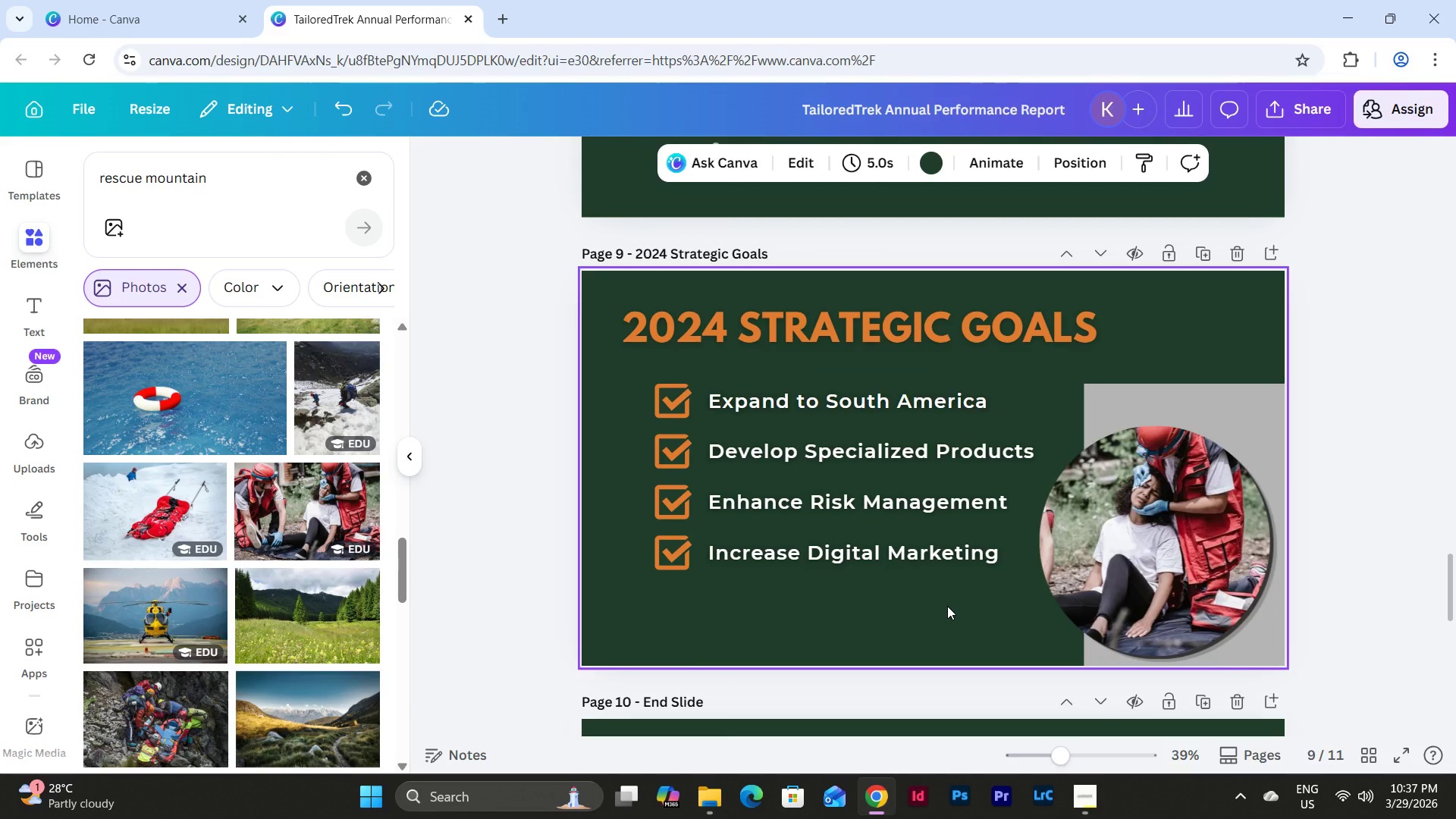 
scroll: coordinate [947, 606], scroll_direction: up, amount: 1.0
 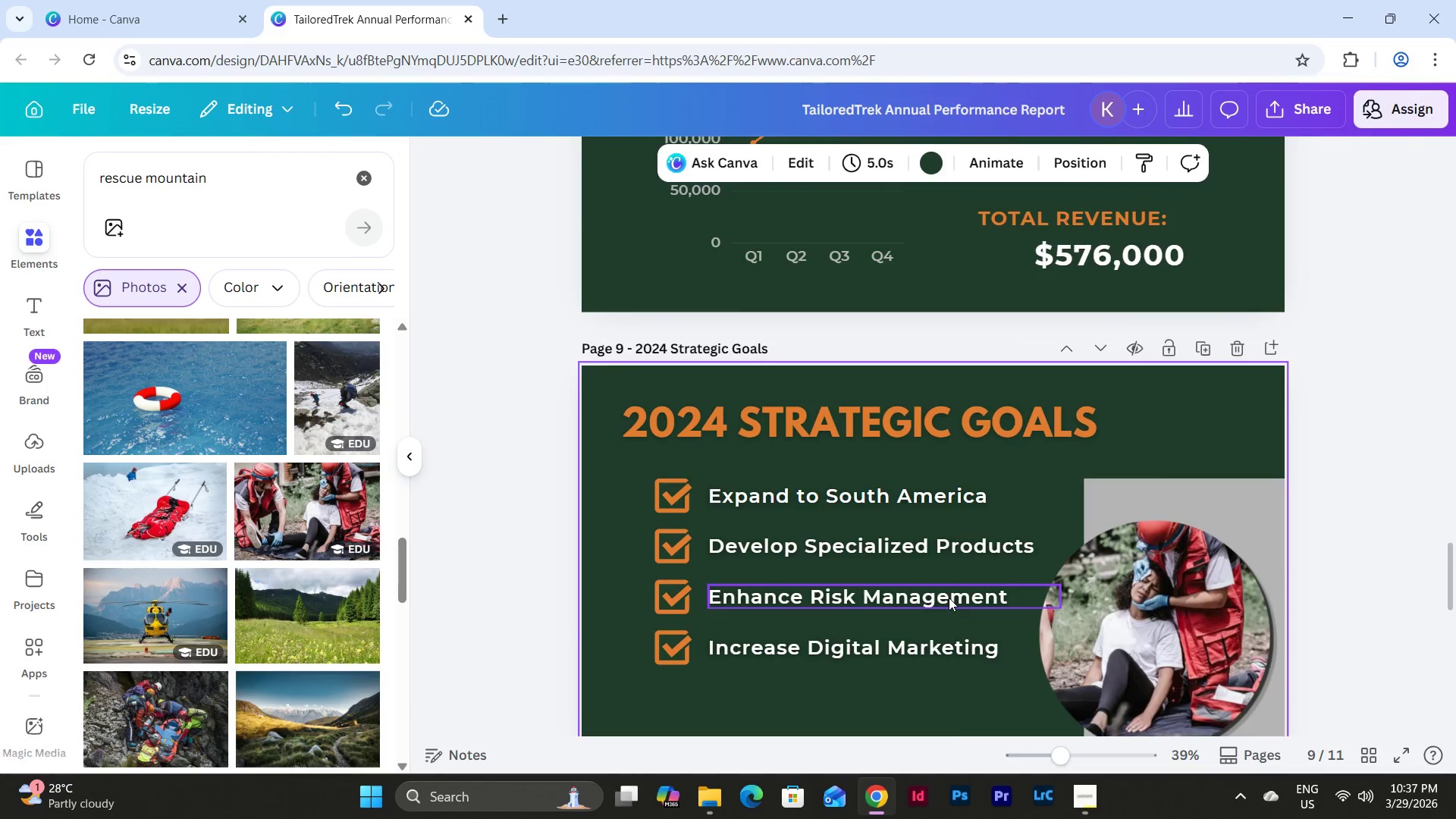 
scroll: coordinate [949, 596], scroll_direction: down, amount: 1.0
 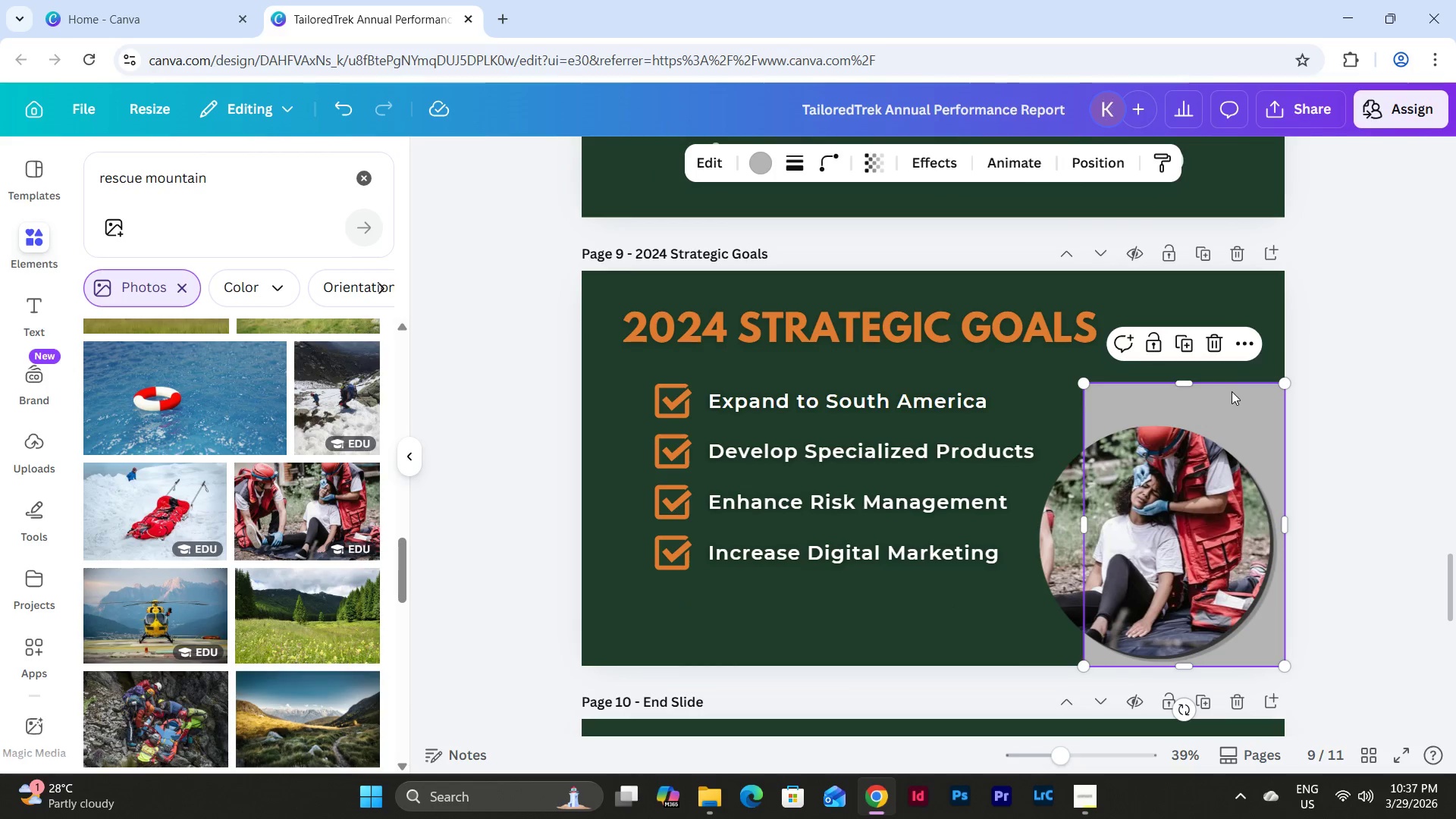 
left_click([1183, 340])
 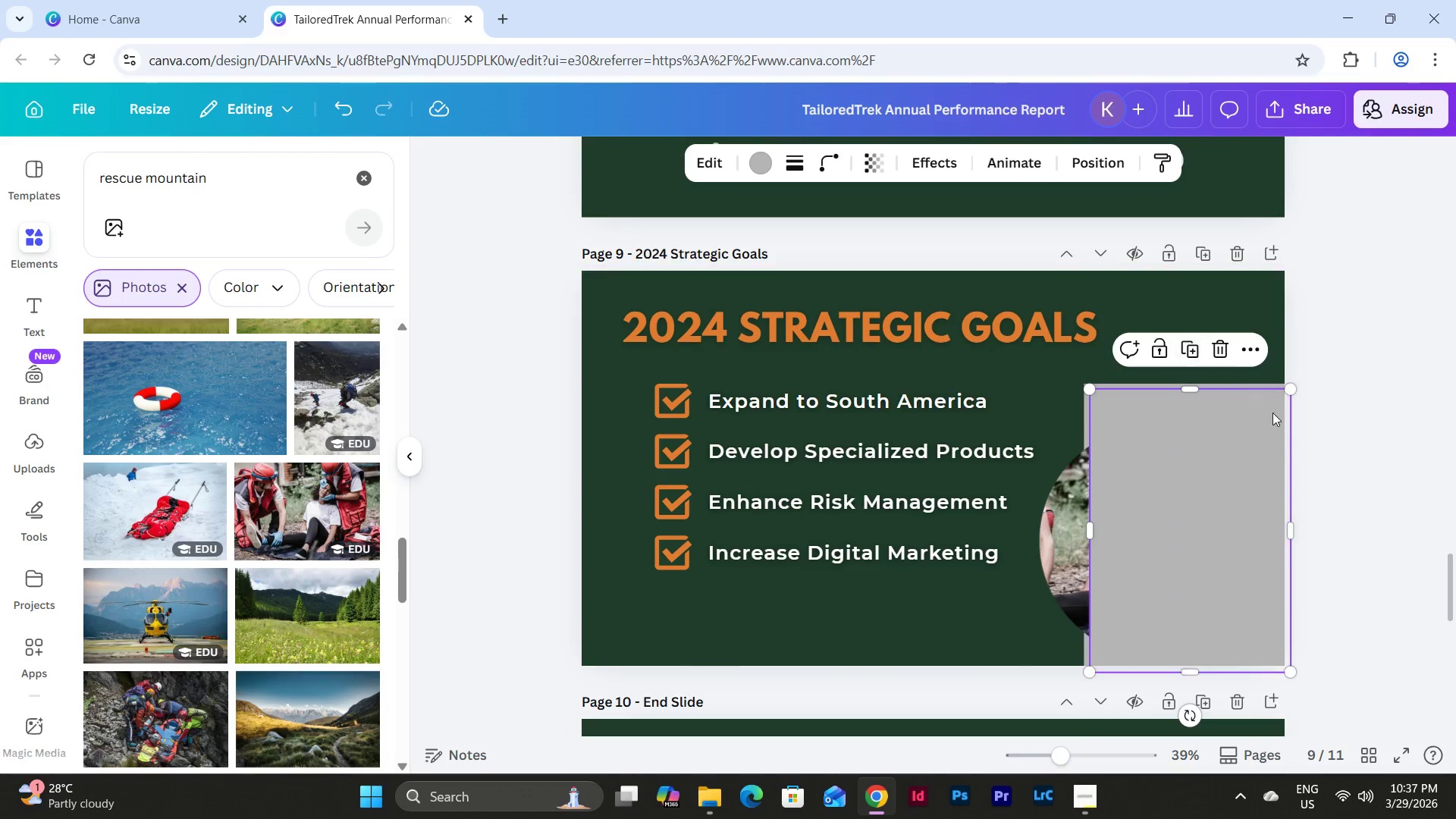 
left_click_drag(start_coordinate=[1270, 416], to_coordinate=[767, 645])
 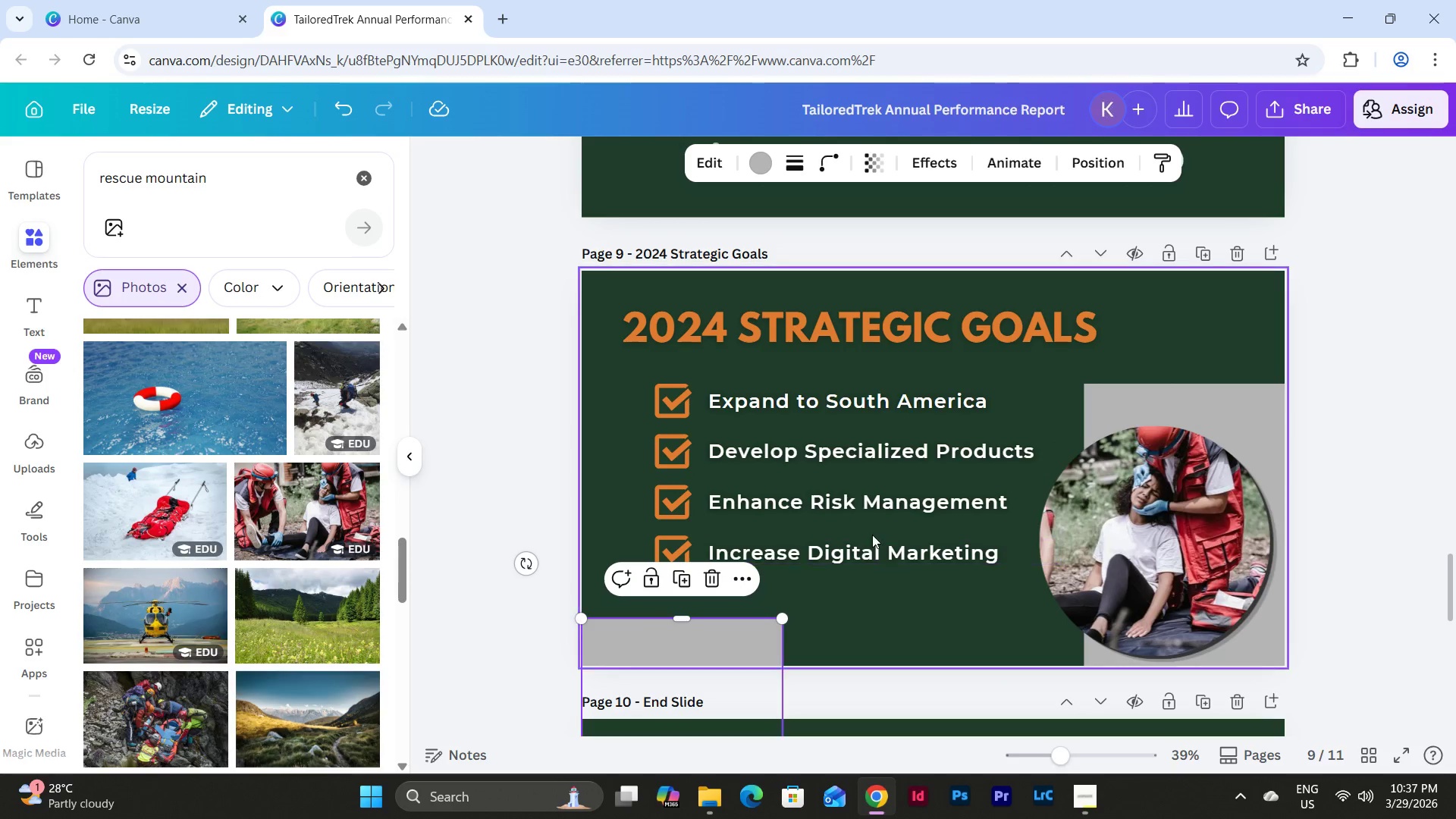 
scroll: coordinate [874, 533], scroll_direction: down, amount: 2.0
 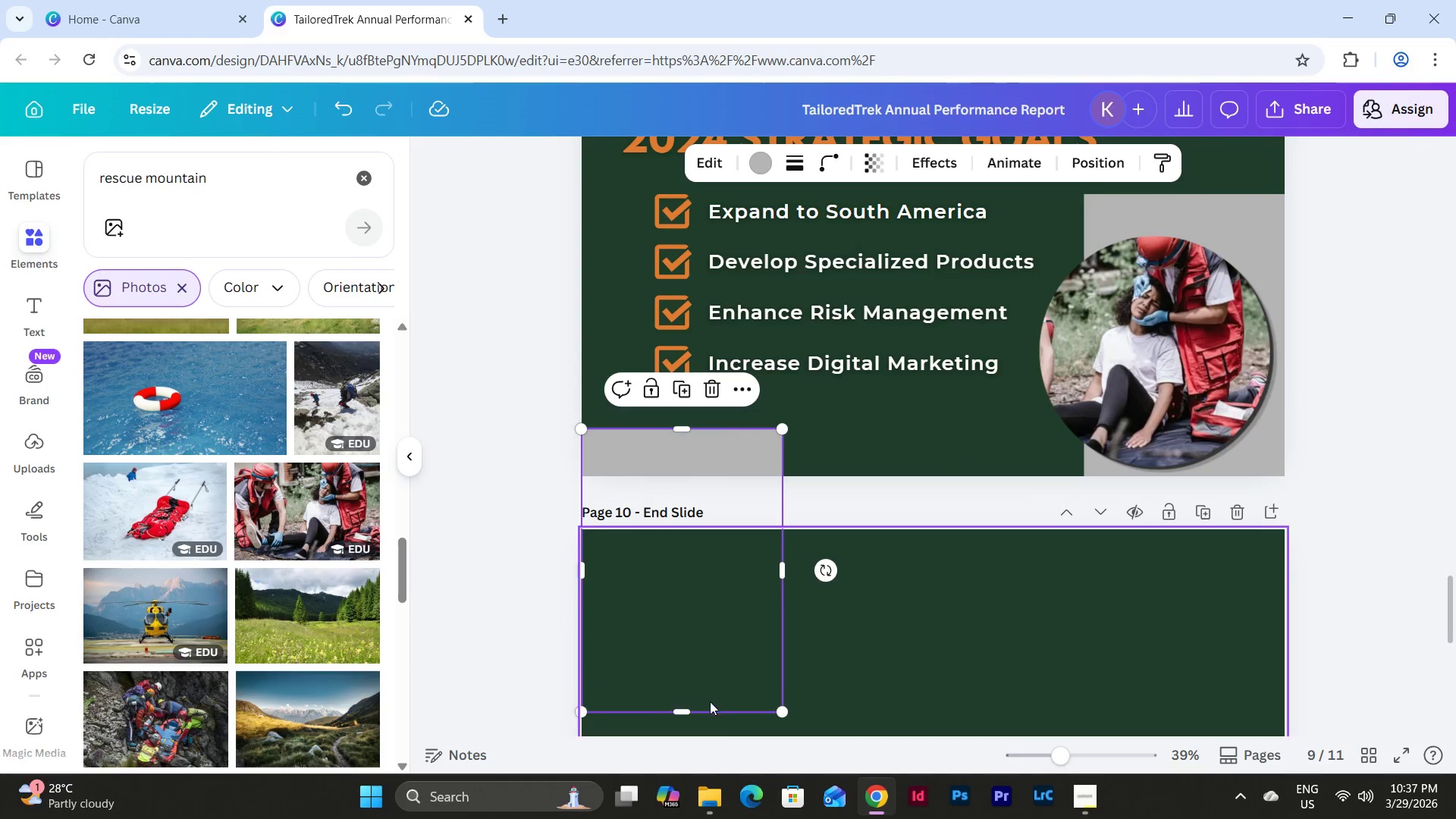 
left_click_drag(start_coordinate=[691, 714], to_coordinate=[711, 482])
 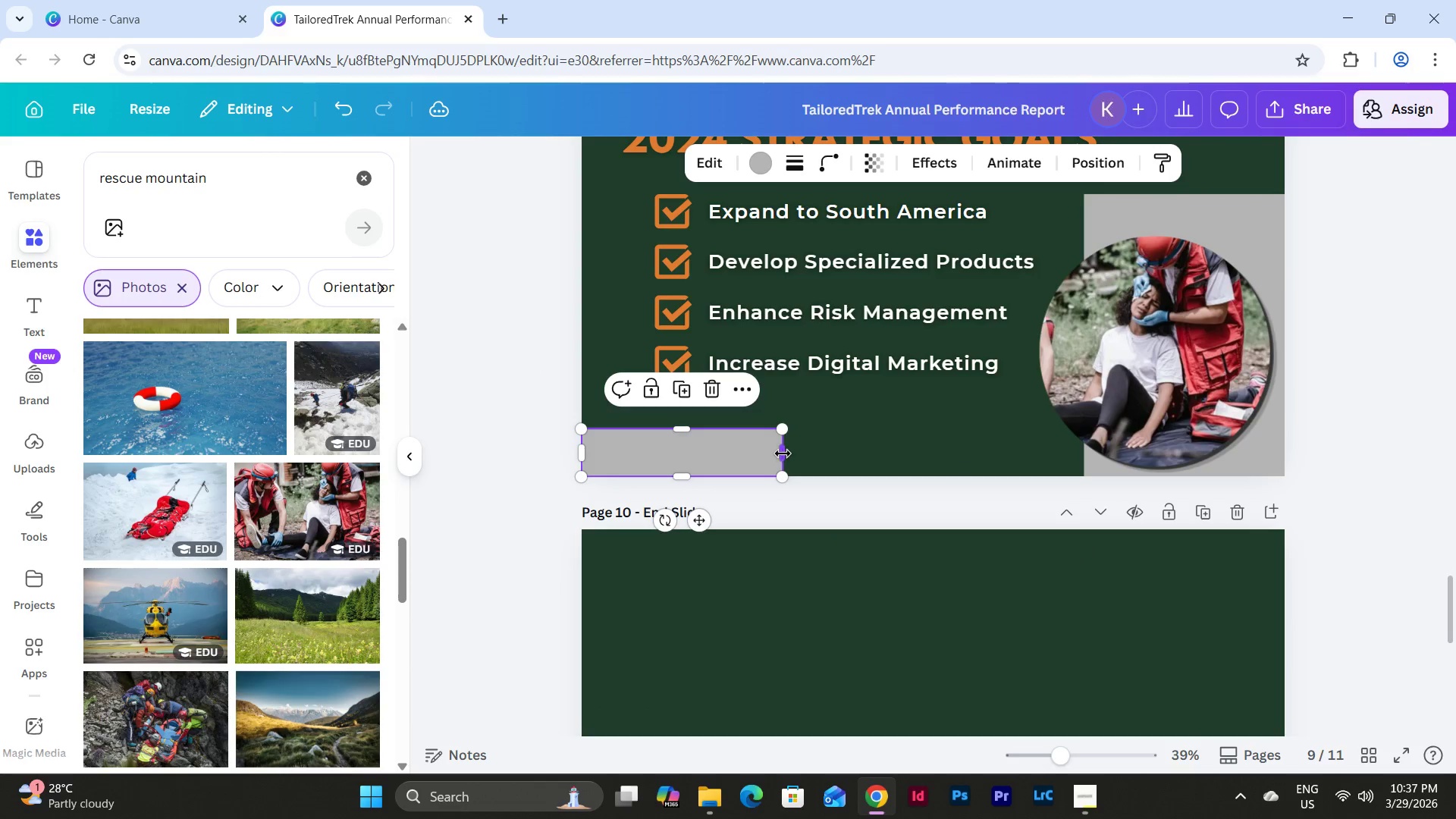 
left_click_drag(start_coordinate=[783, 452], to_coordinate=[1114, 458])
 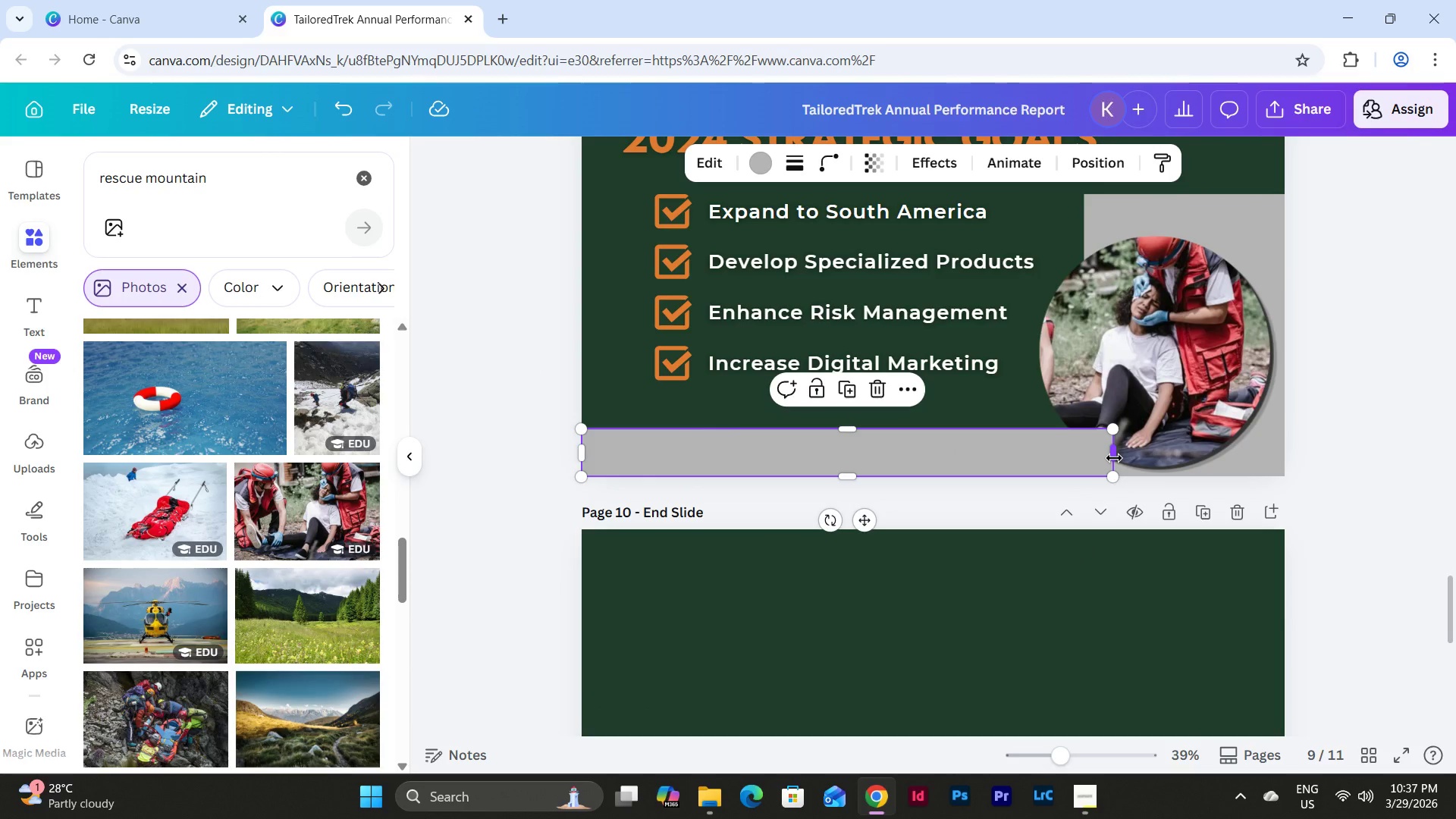 
left_click([1114, 458])
 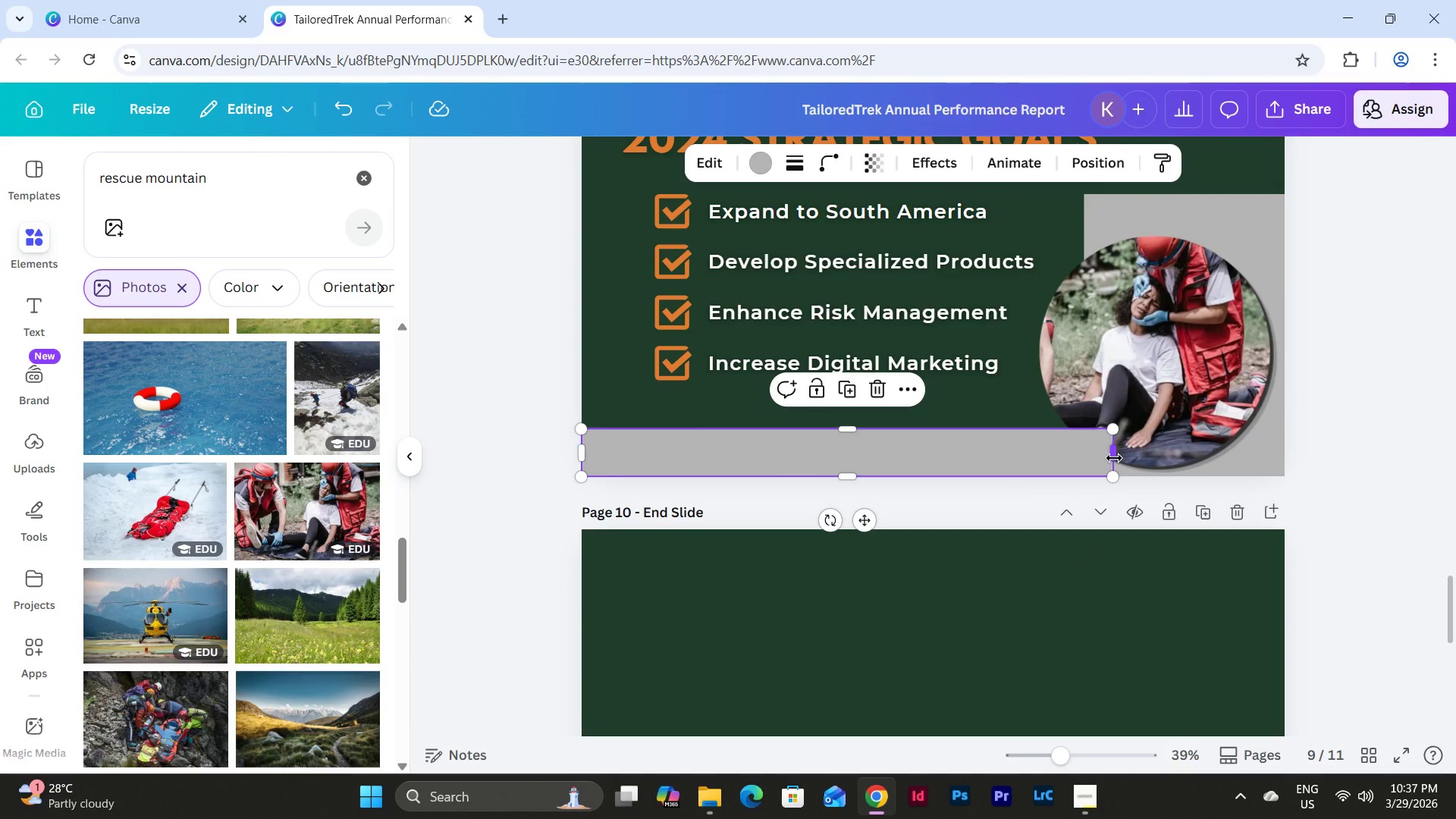 
left_click_drag(start_coordinate=[1114, 458], to_coordinate=[1094, 461])
 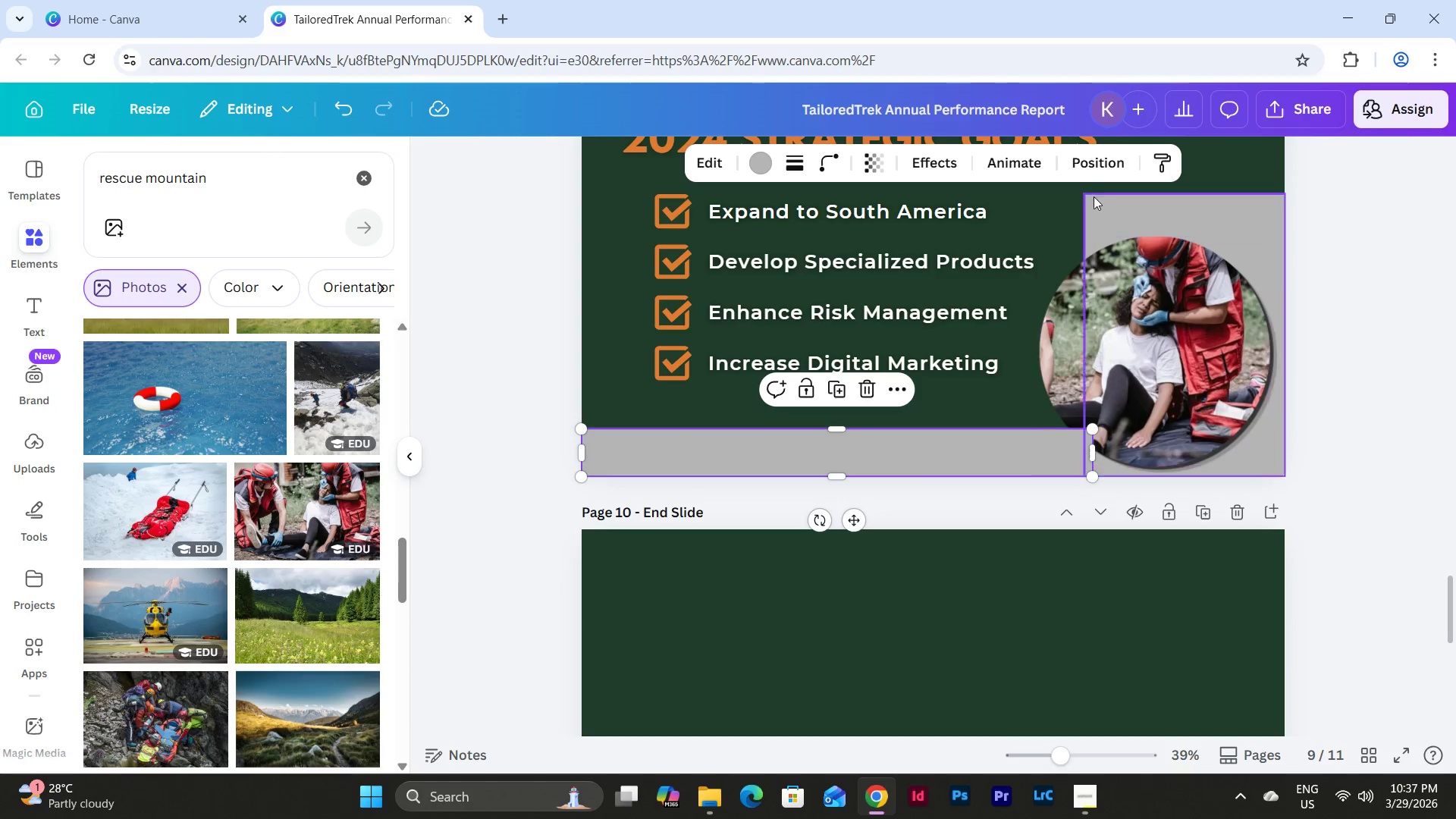 
left_click([1100, 158])
 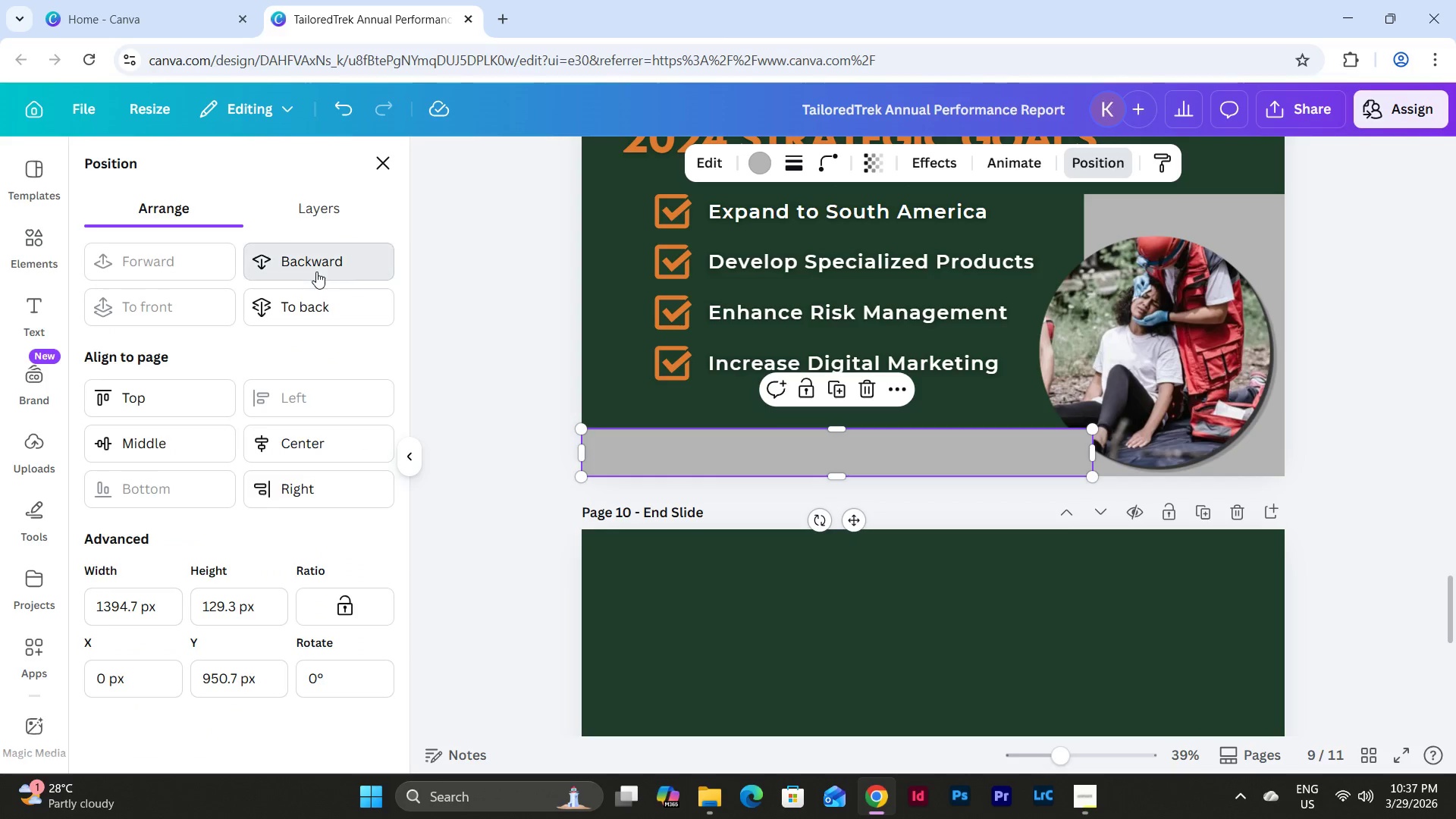 
double_click([316, 271])
 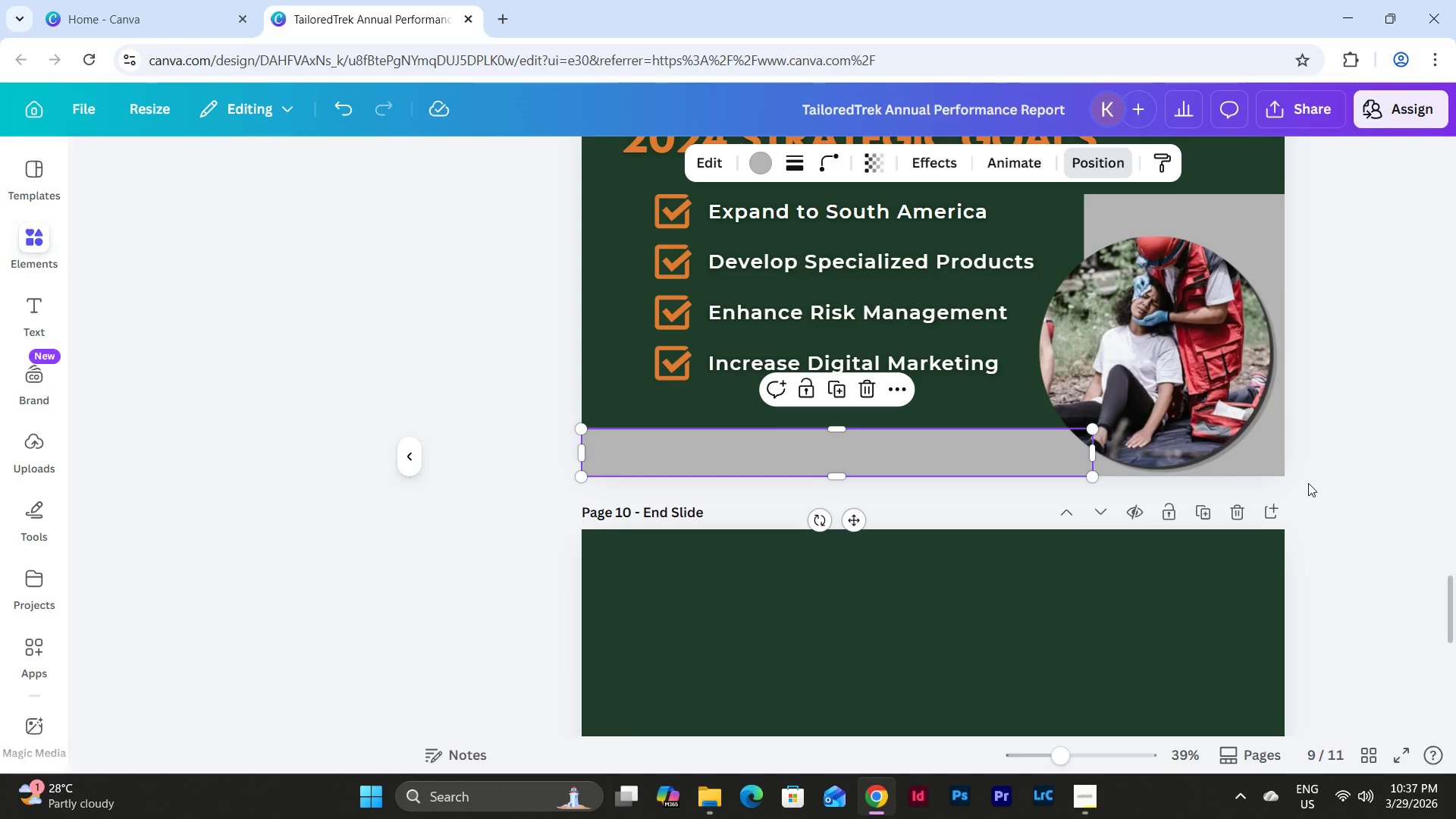 
double_click([1325, 483])
 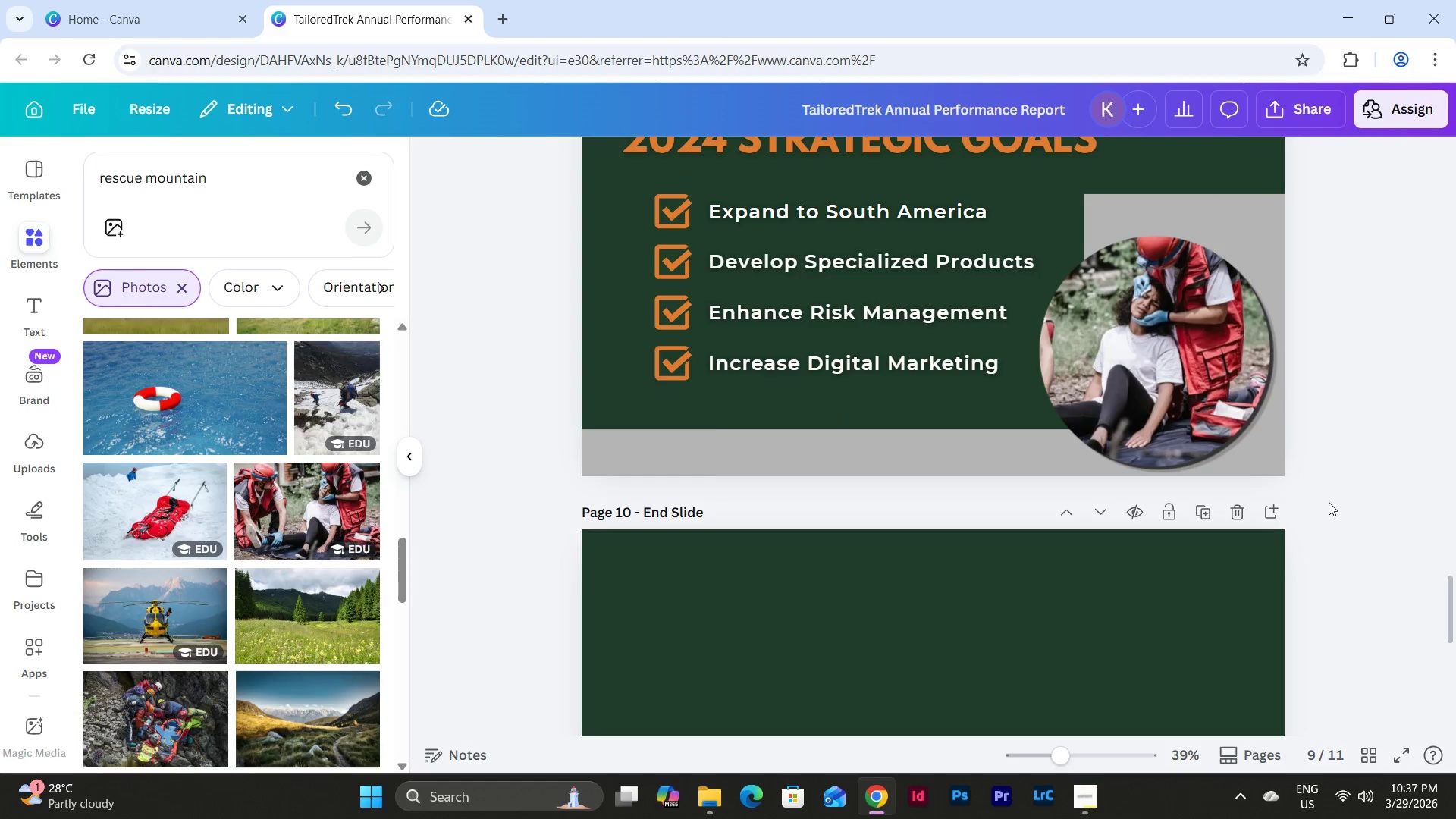 
scroll: coordinate [1329, 504], scroll_direction: up, amount: 2.0
 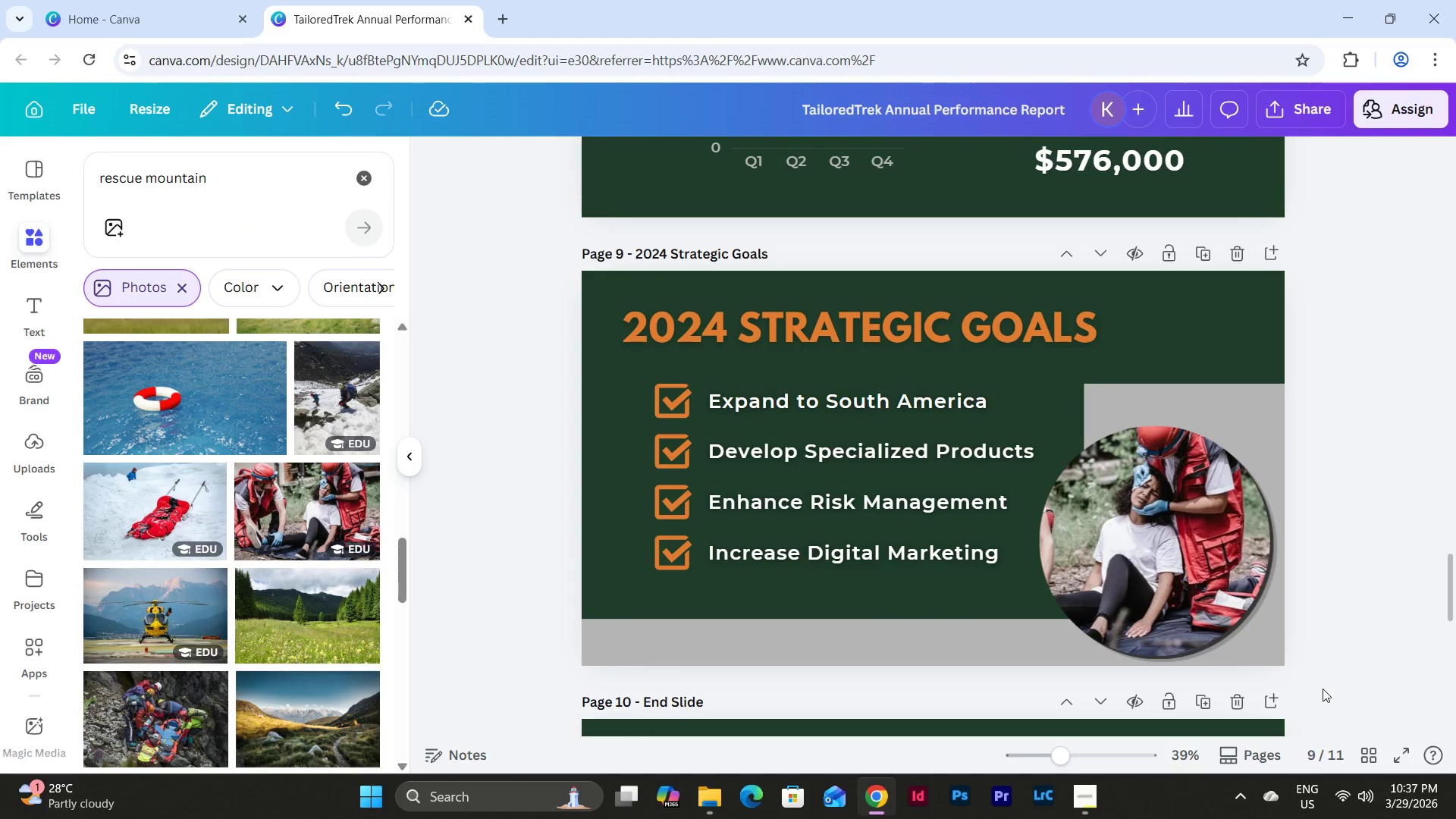 
left_click([1371, 755])
 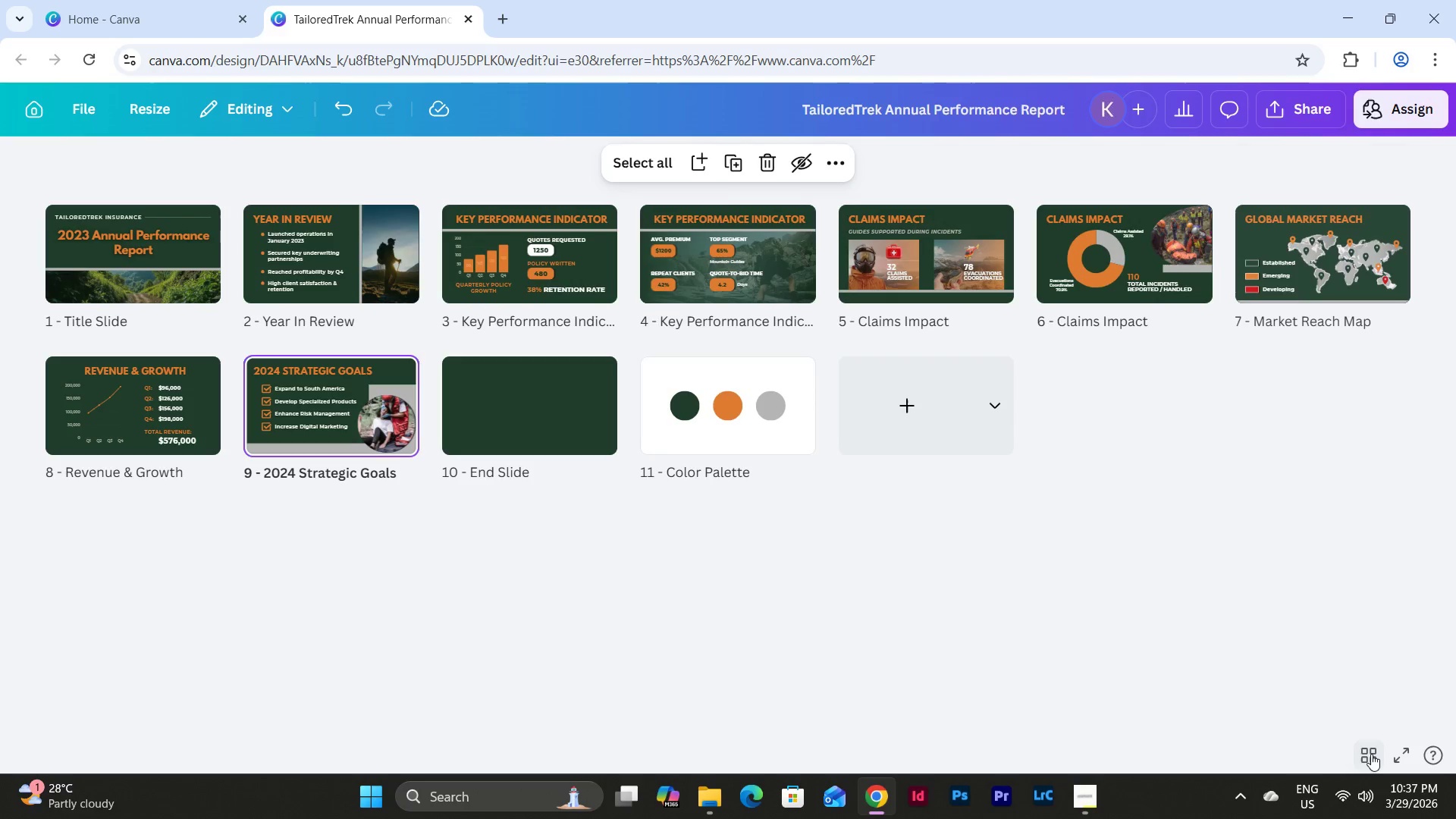 
left_click([1371, 754])
 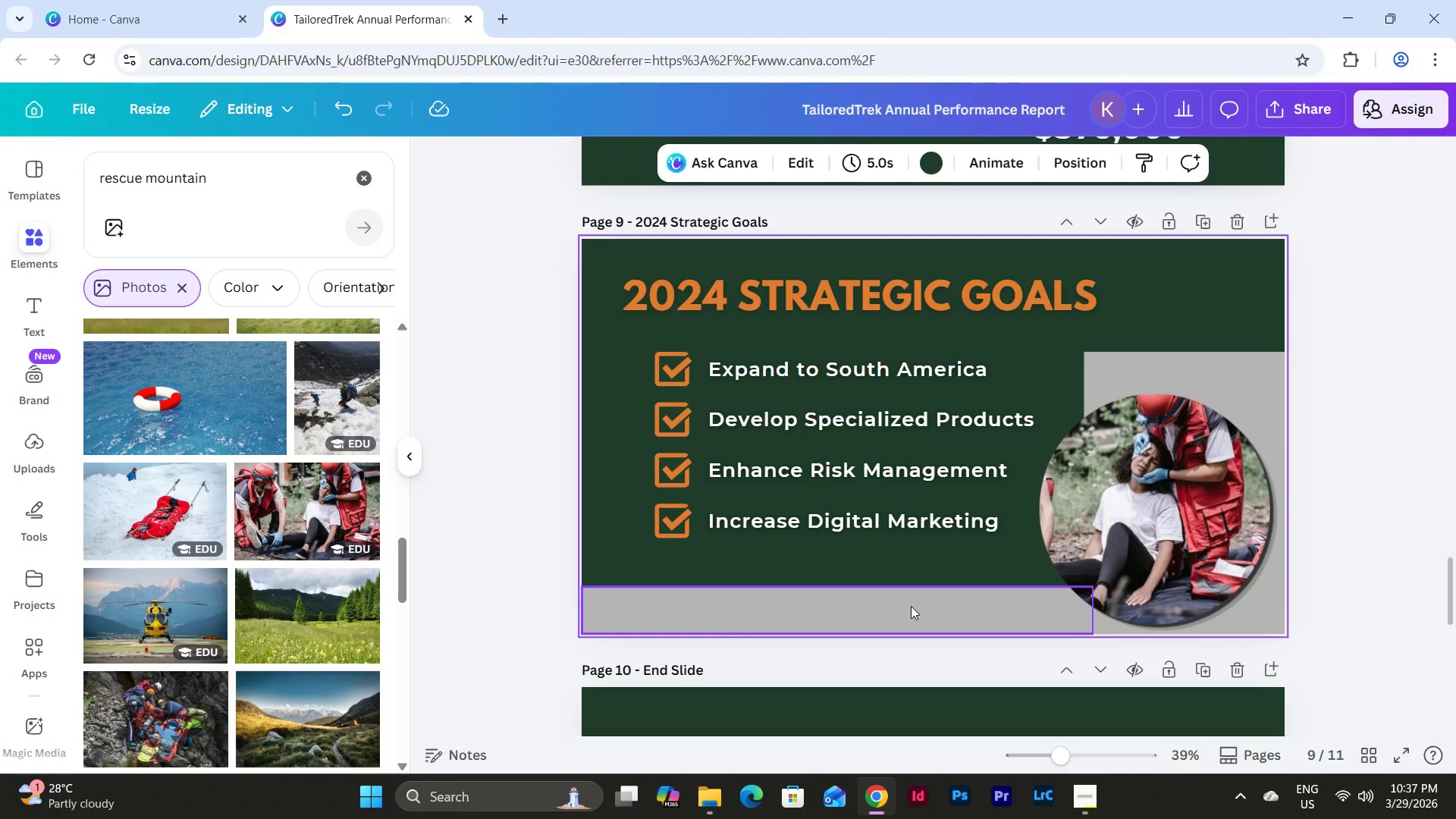 
left_click([932, 614])
 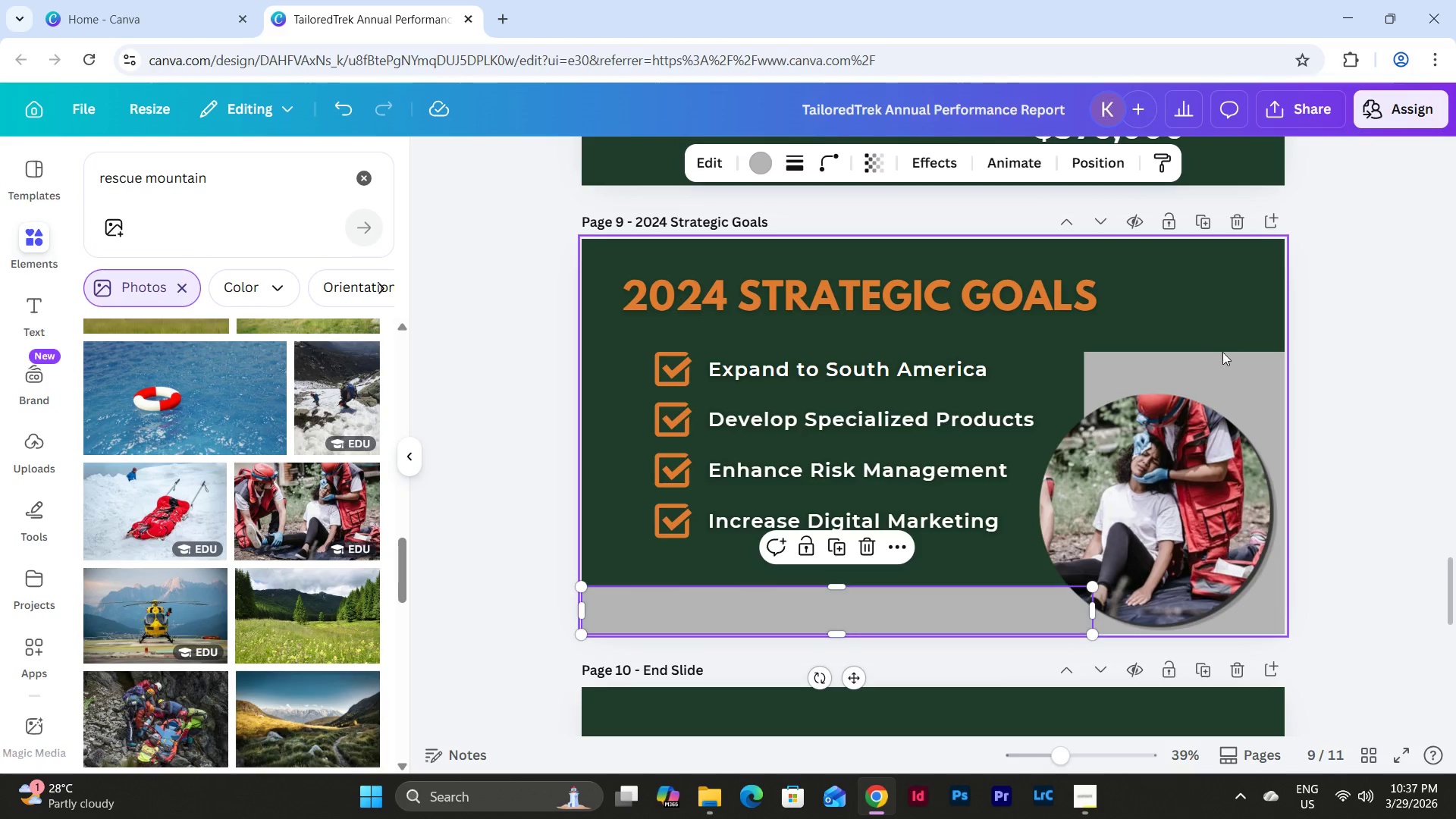 
left_click([1222, 353])
 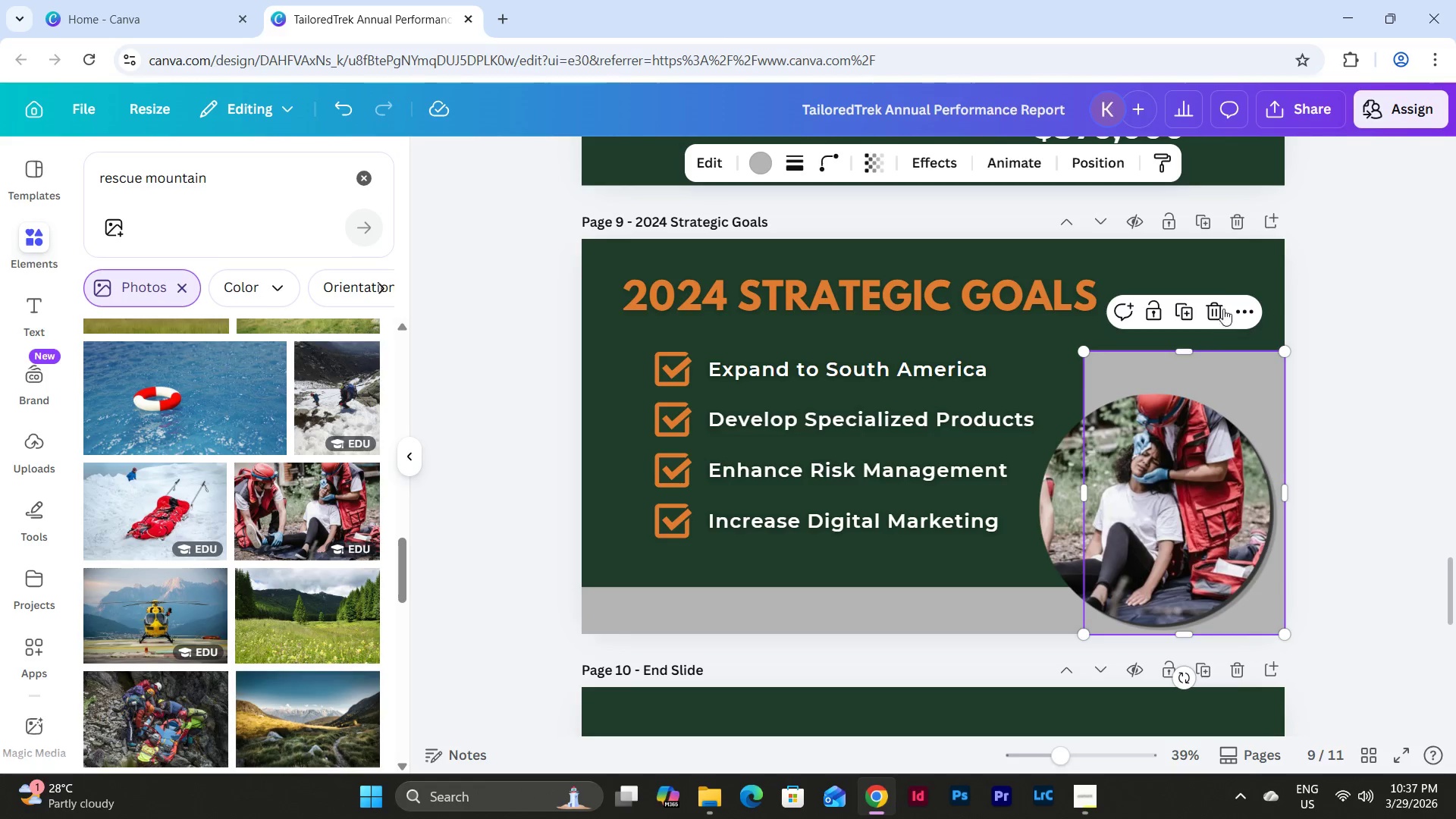 
left_click([1216, 303])
 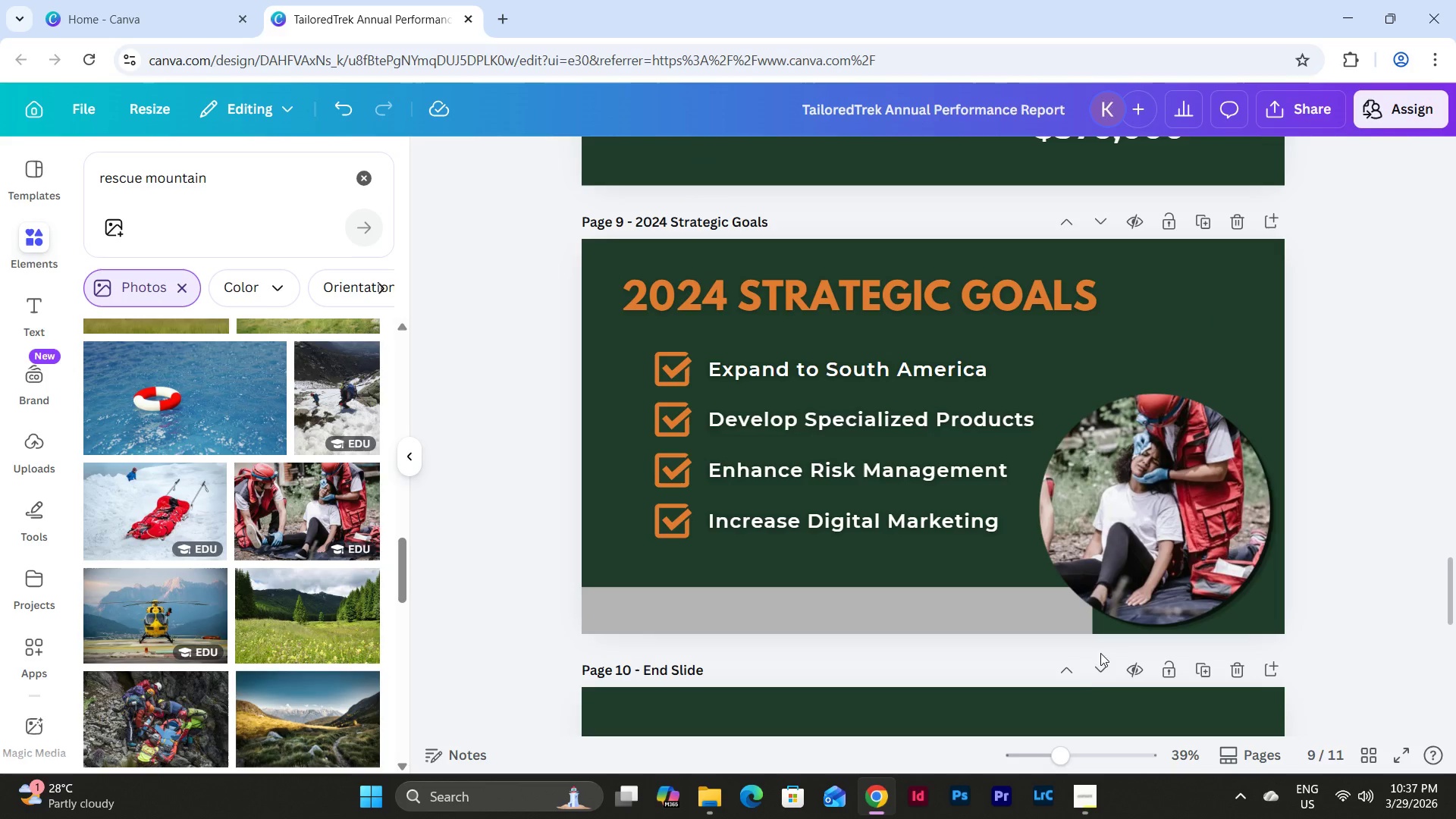 
left_click([1047, 617])
 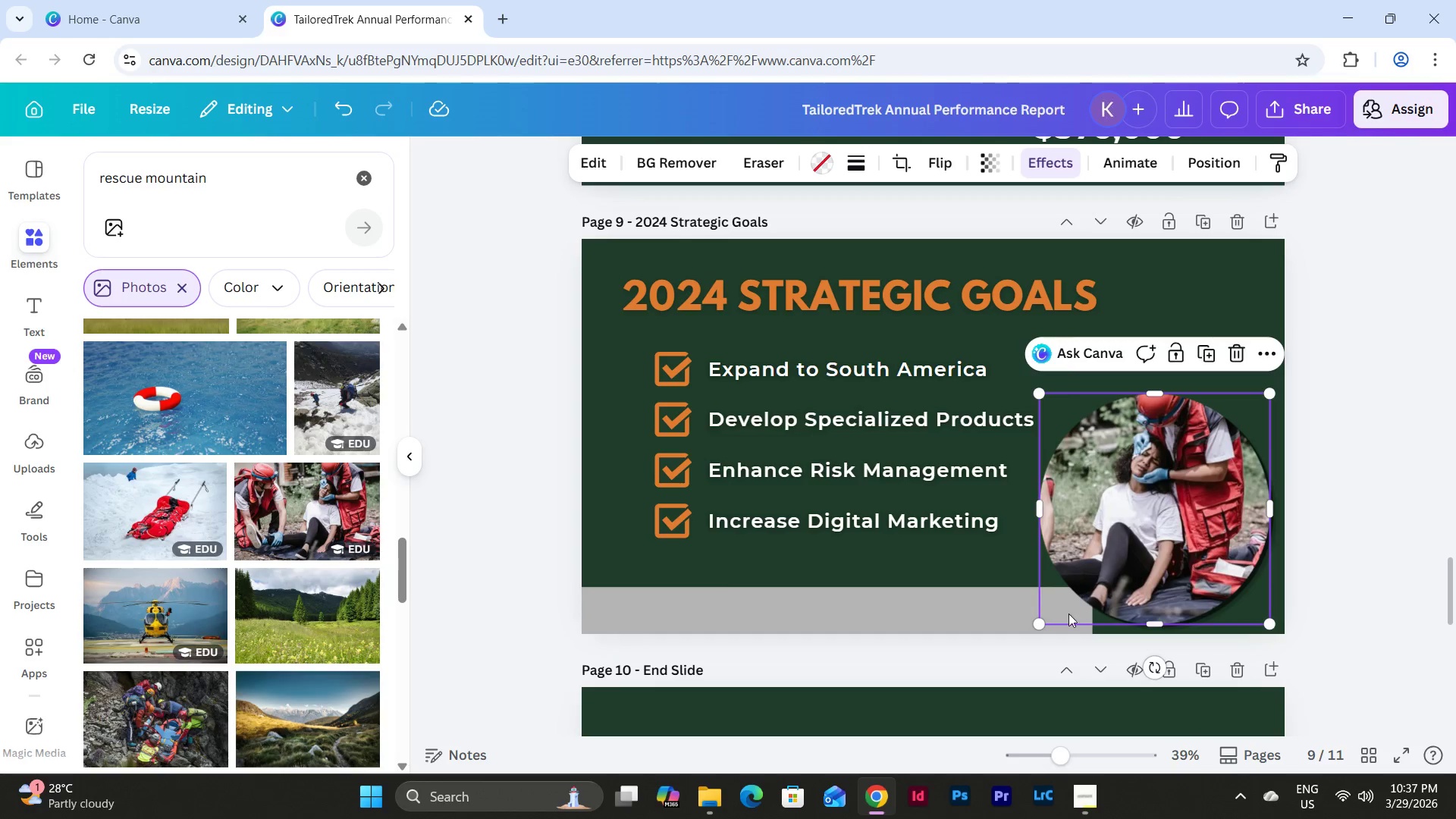 
left_click([950, 604])
 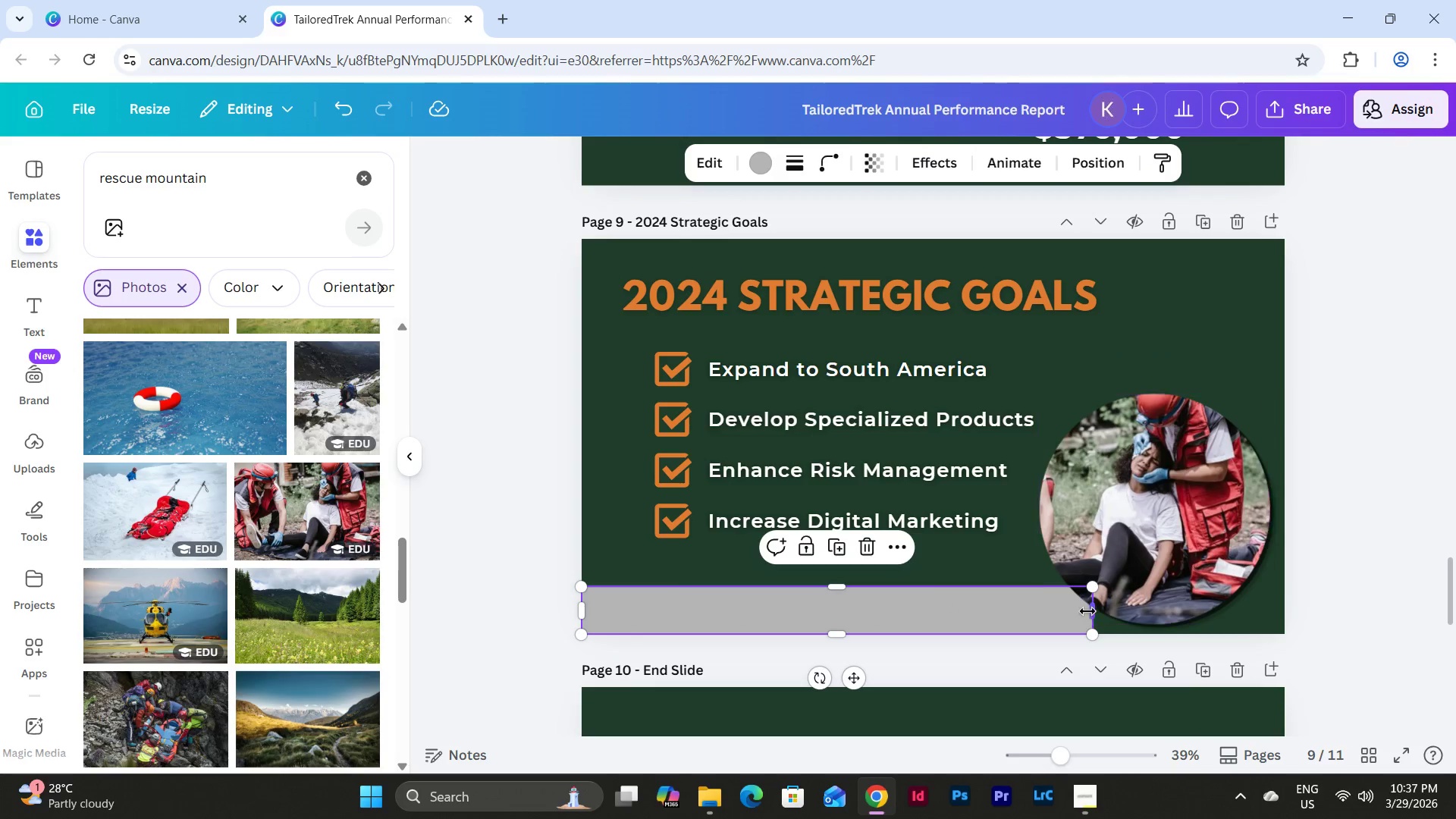 
left_click_drag(start_coordinate=[1095, 607], to_coordinate=[1290, 616])
 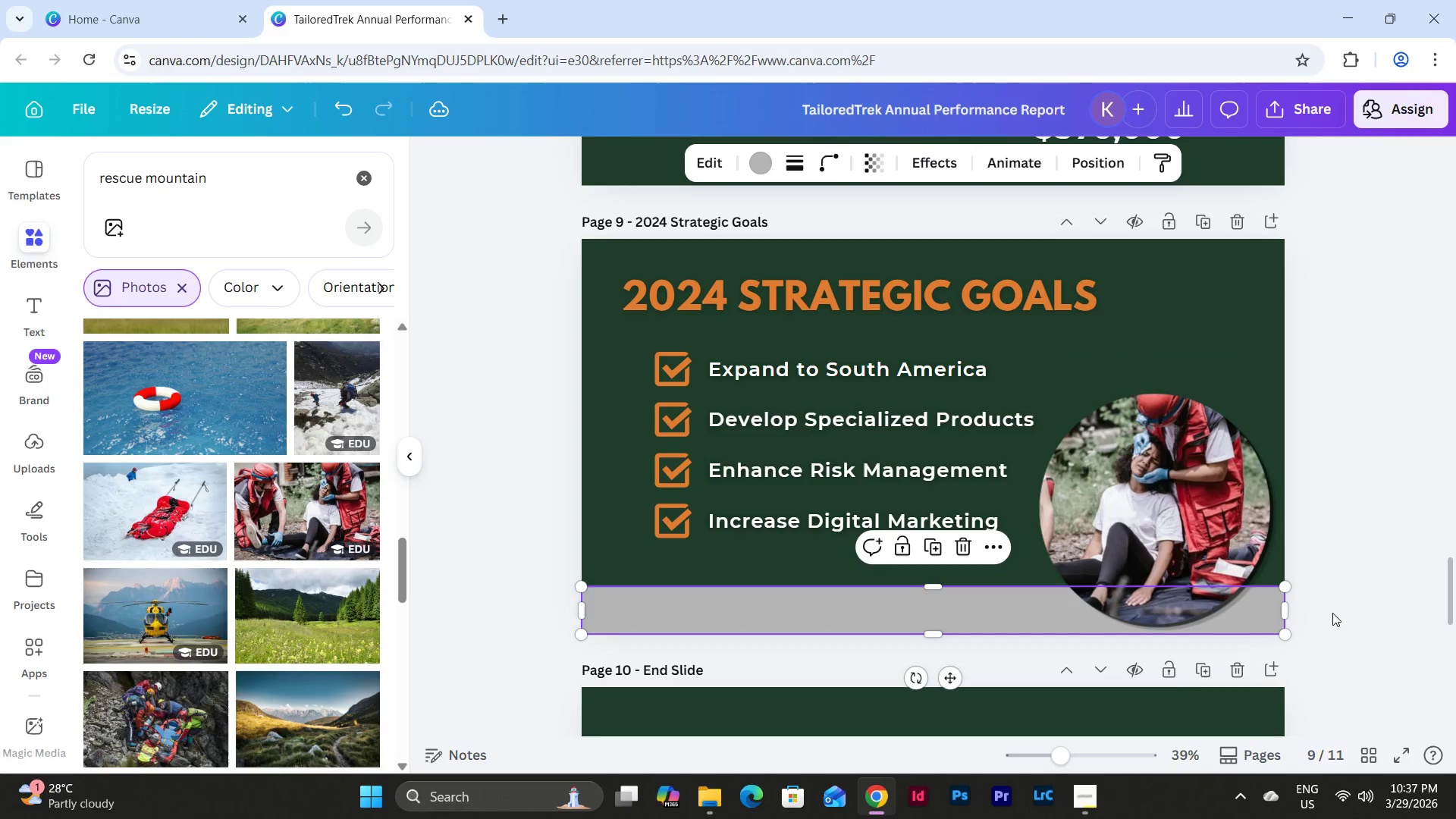 
left_click([1333, 613])
 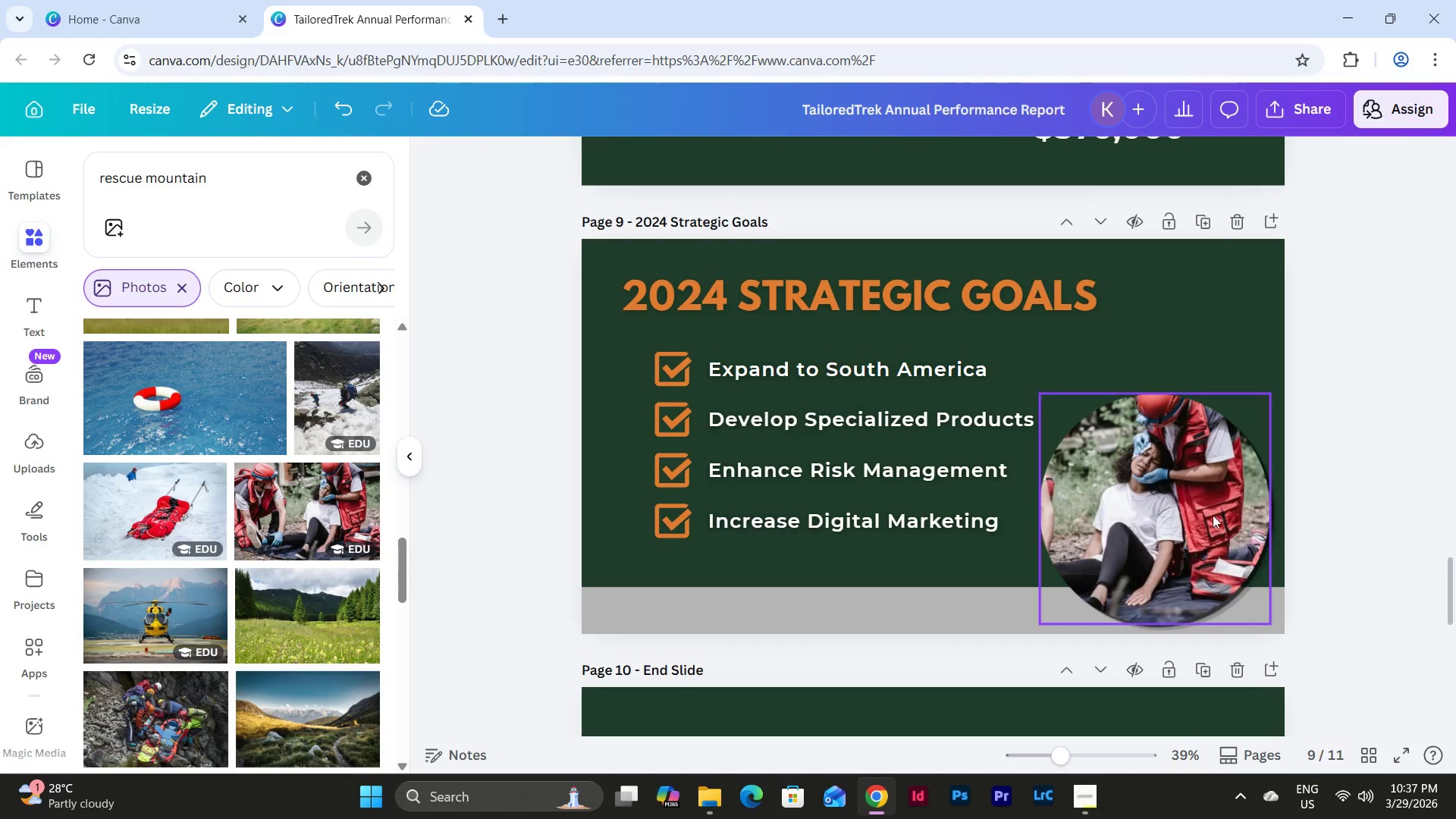 
left_click_drag(start_coordinate=[1207, 511], to_coordinate=[1202, 511])
 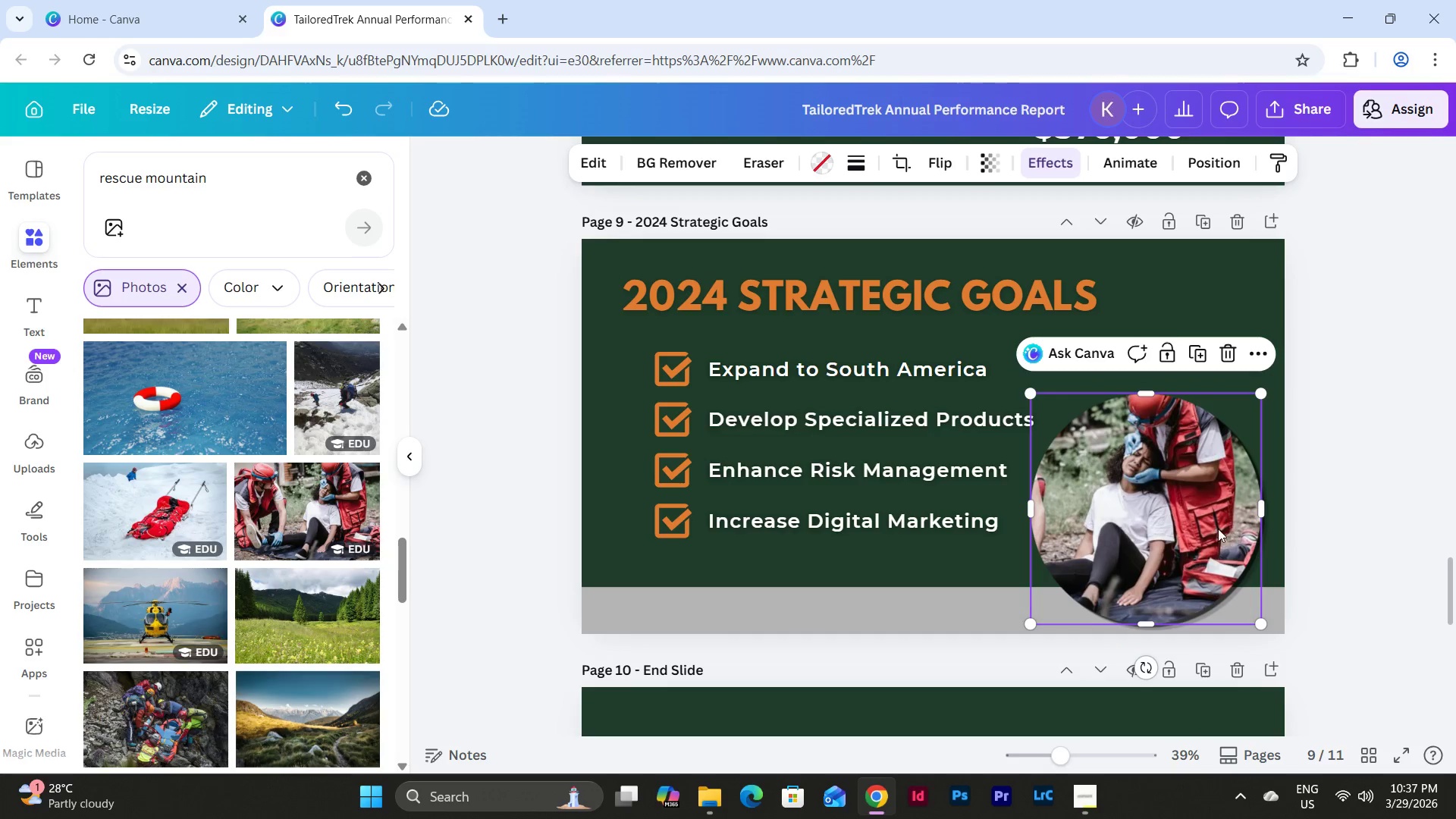 
left_click_drag(start_coordinate=[1185, 526], to_coordinate=[1185, 522])
 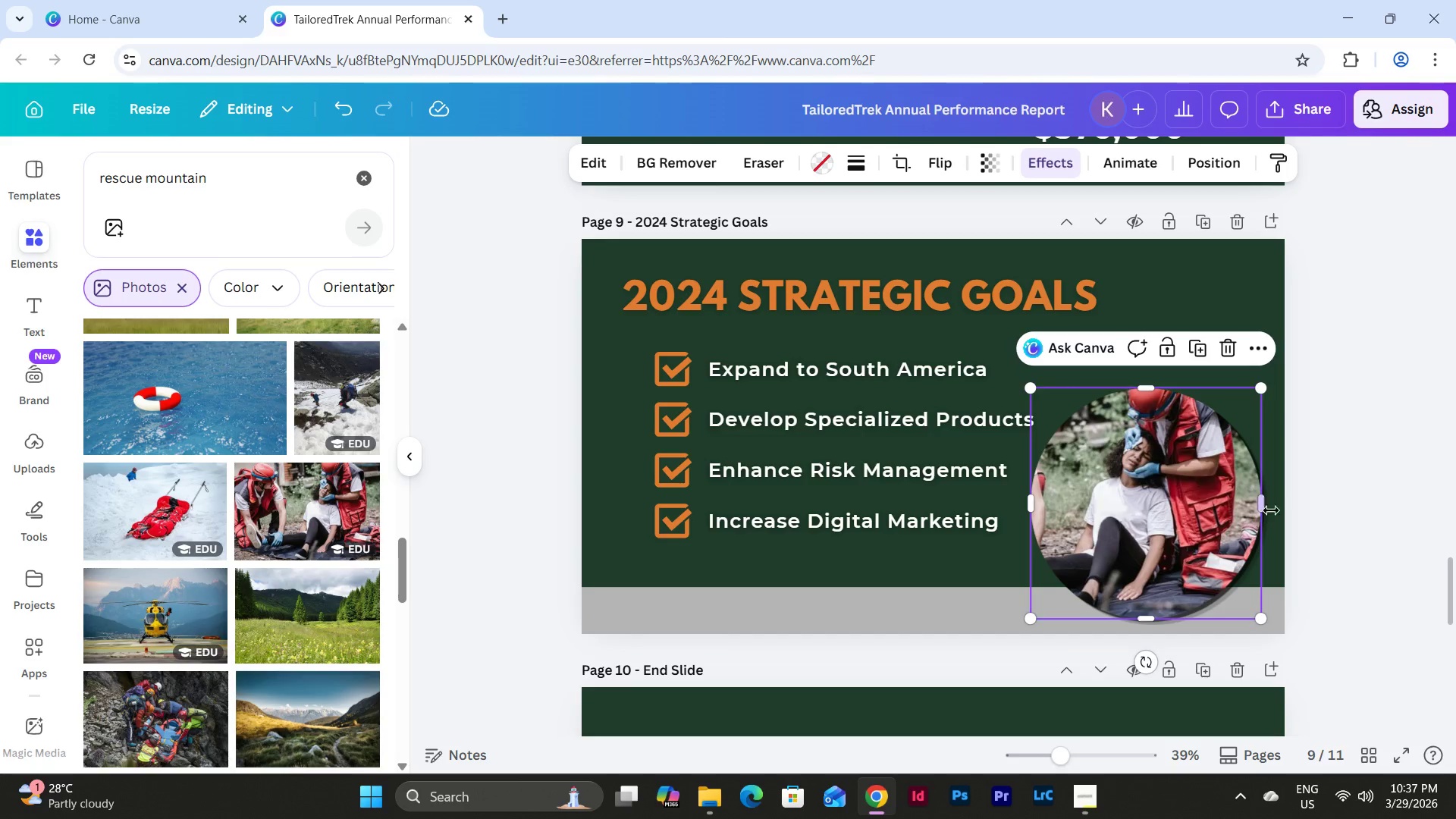 
left_click([1286, 506])
 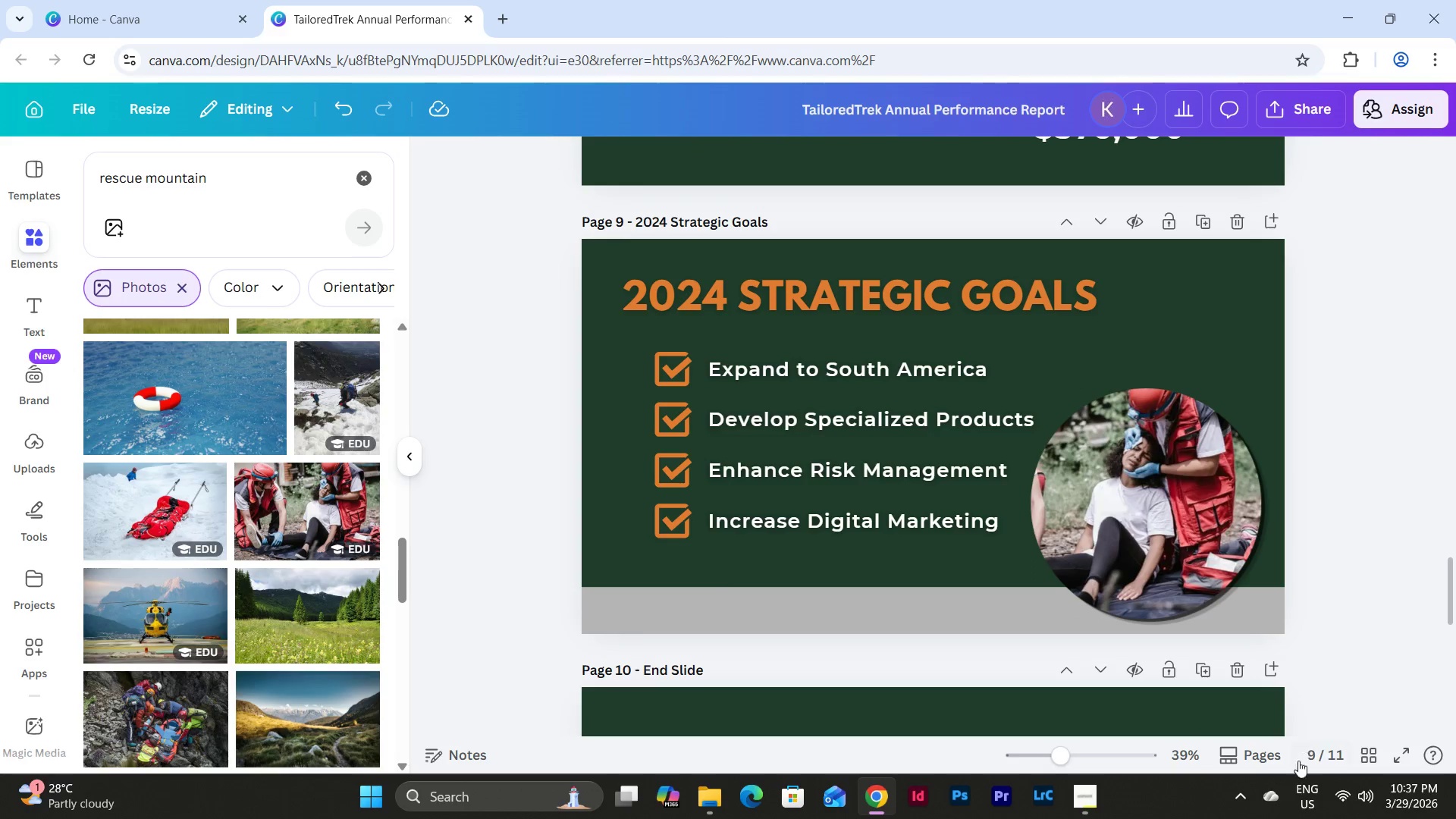 
left_click([1376, 752])
 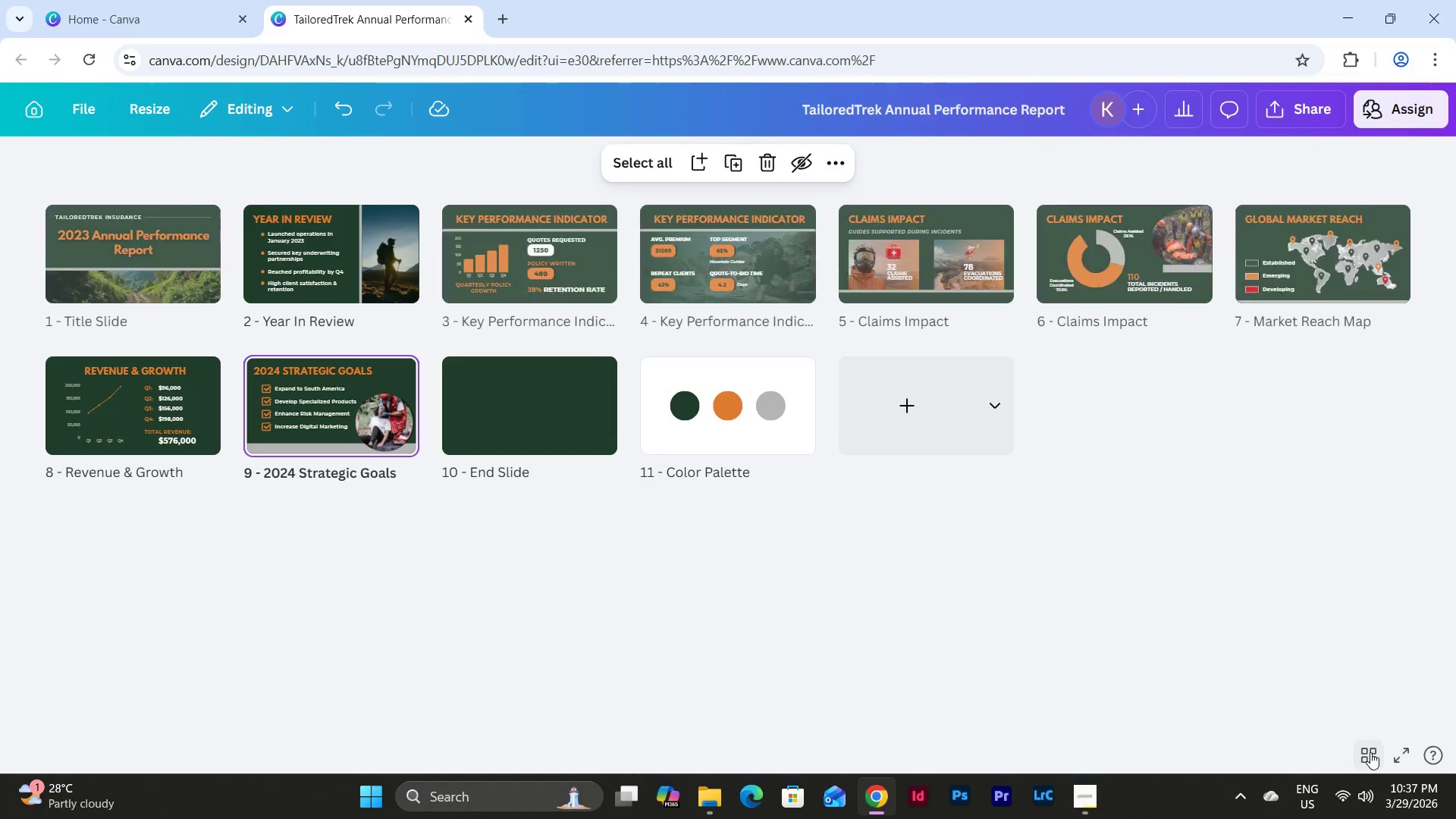 
left_click([1370, 752])
 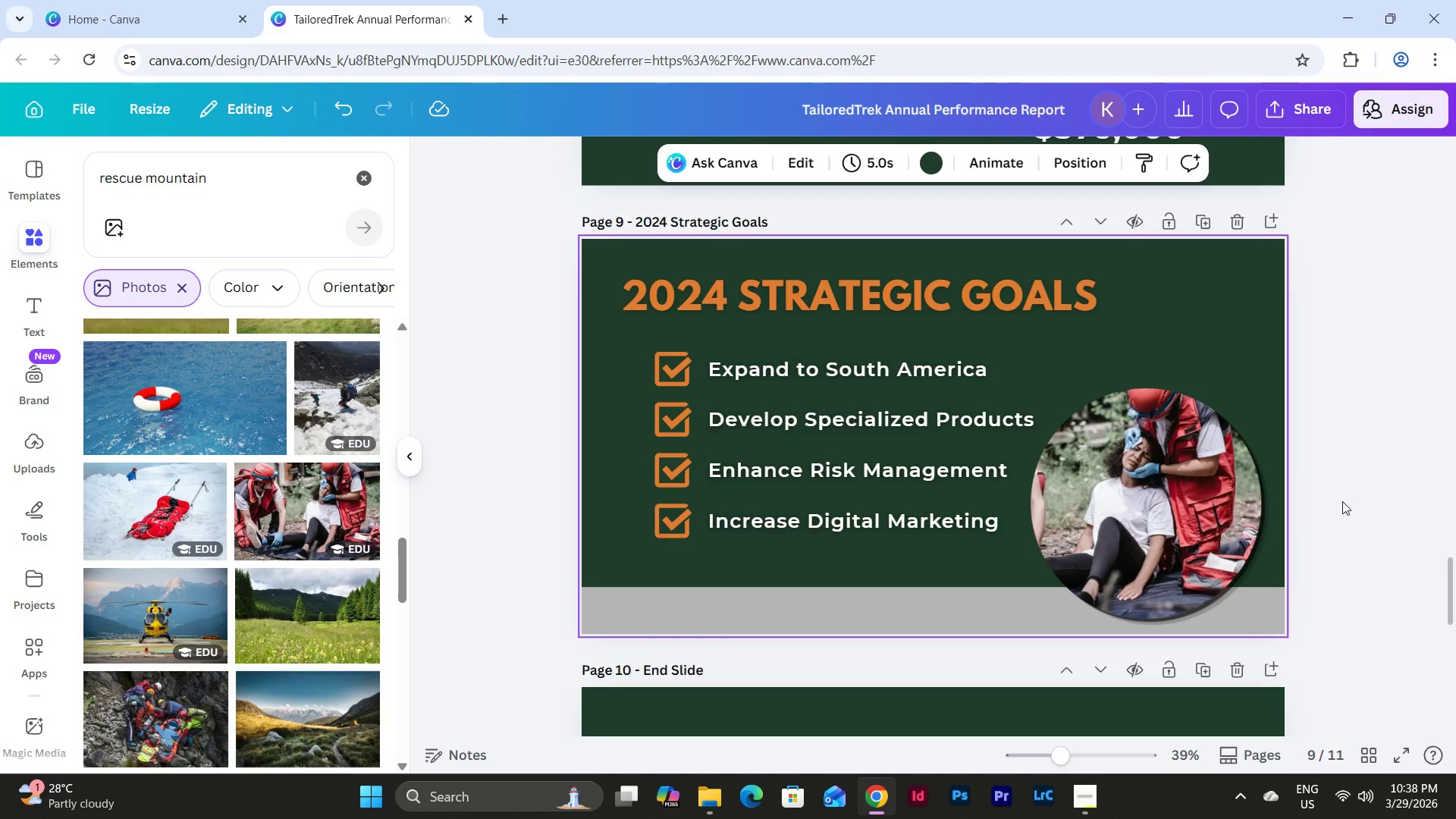 
wait(16.61)
 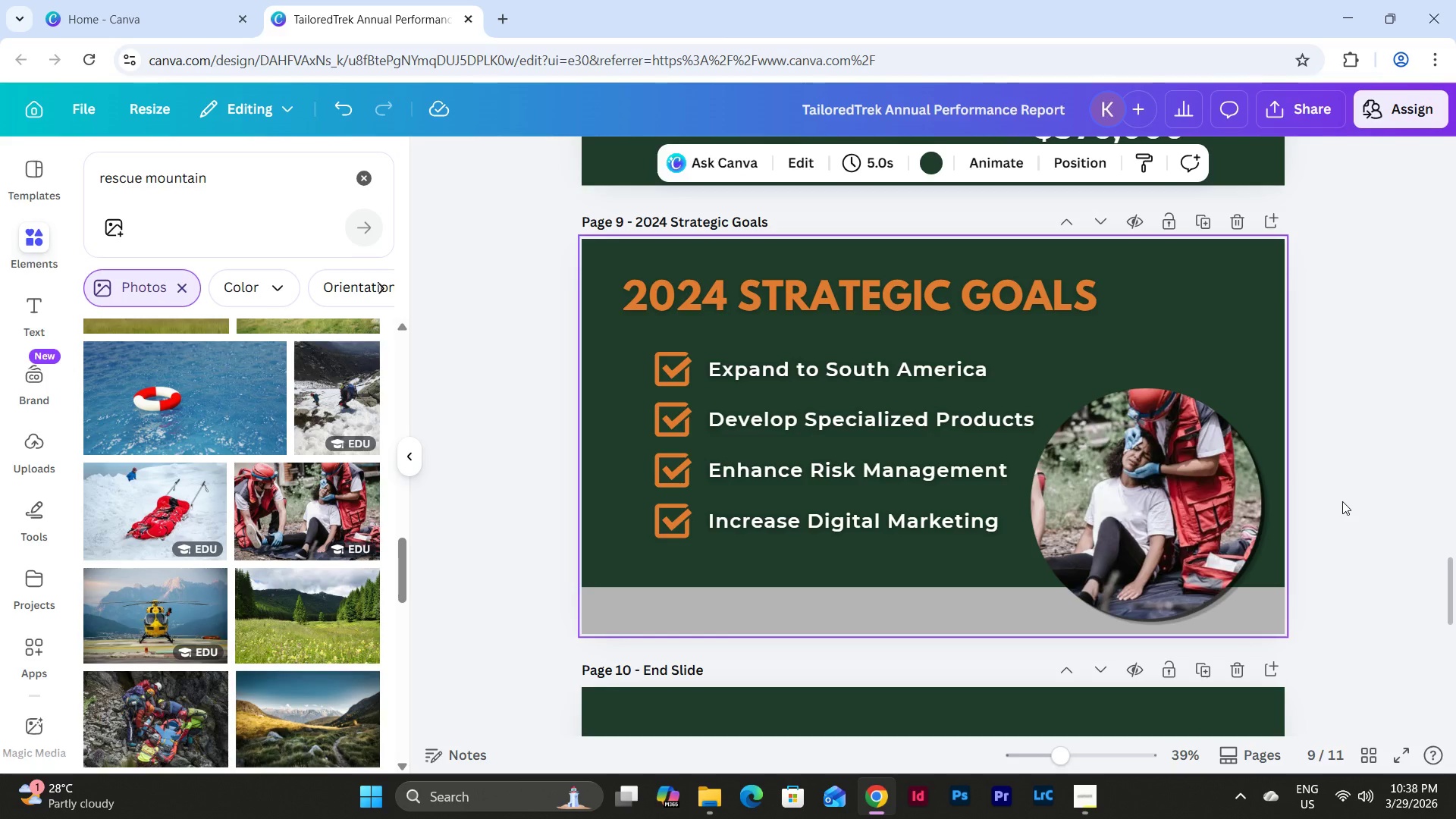 
left_click([1329, 555])
 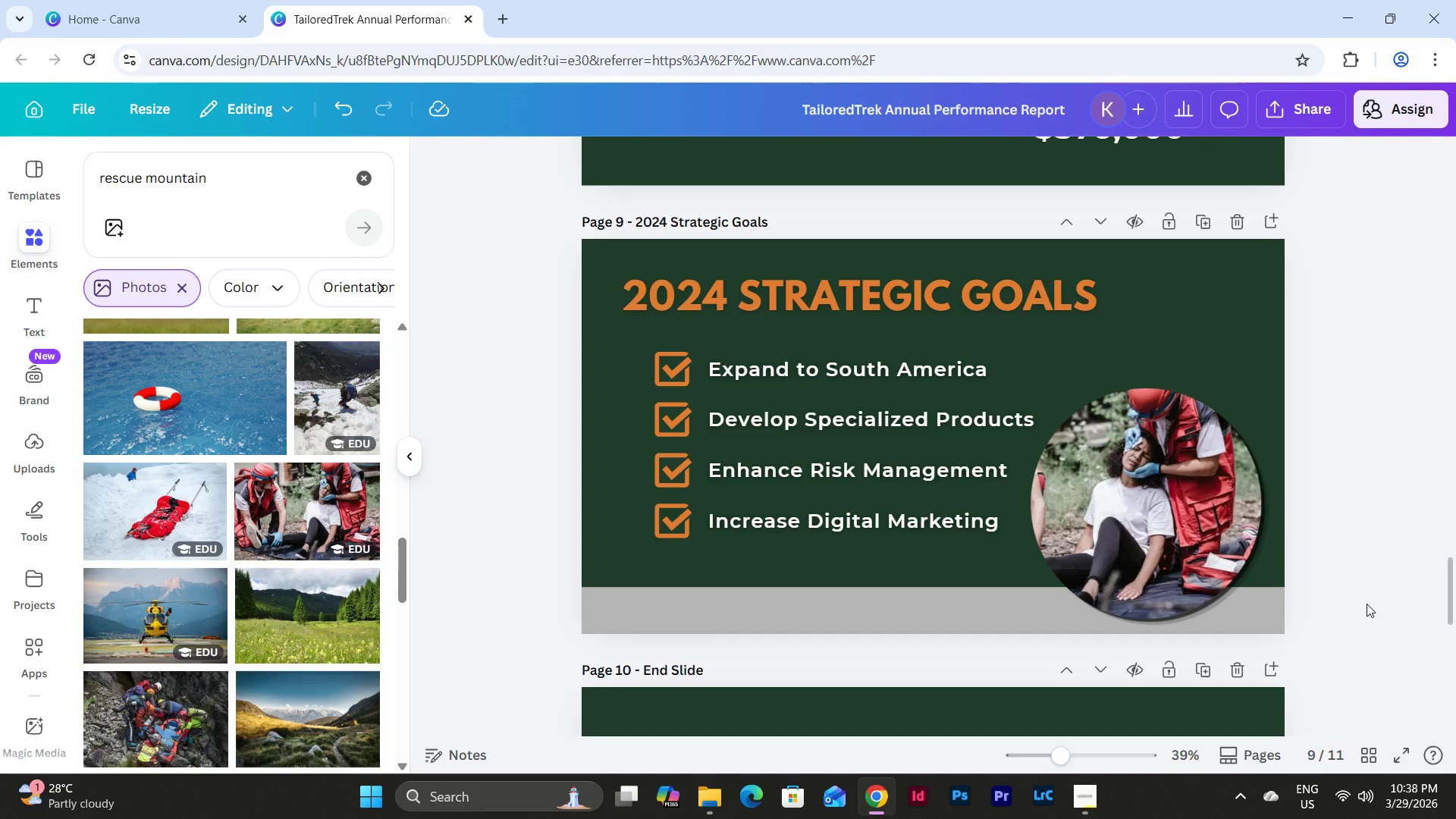 
scroll: coordinate [1363, 596], scroll_direction: none, amount: 0.0
 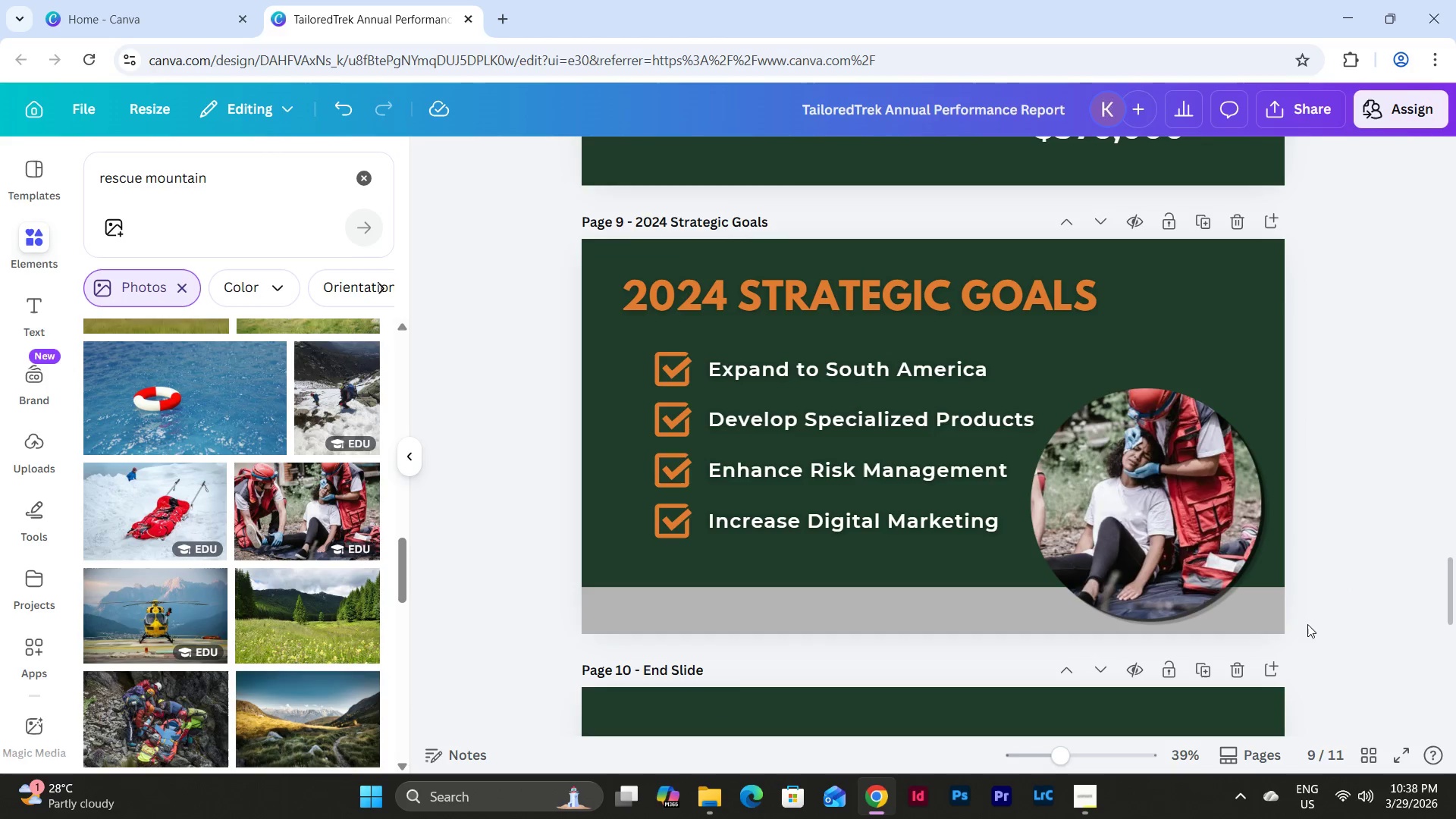 
left_click([1244, 611])
 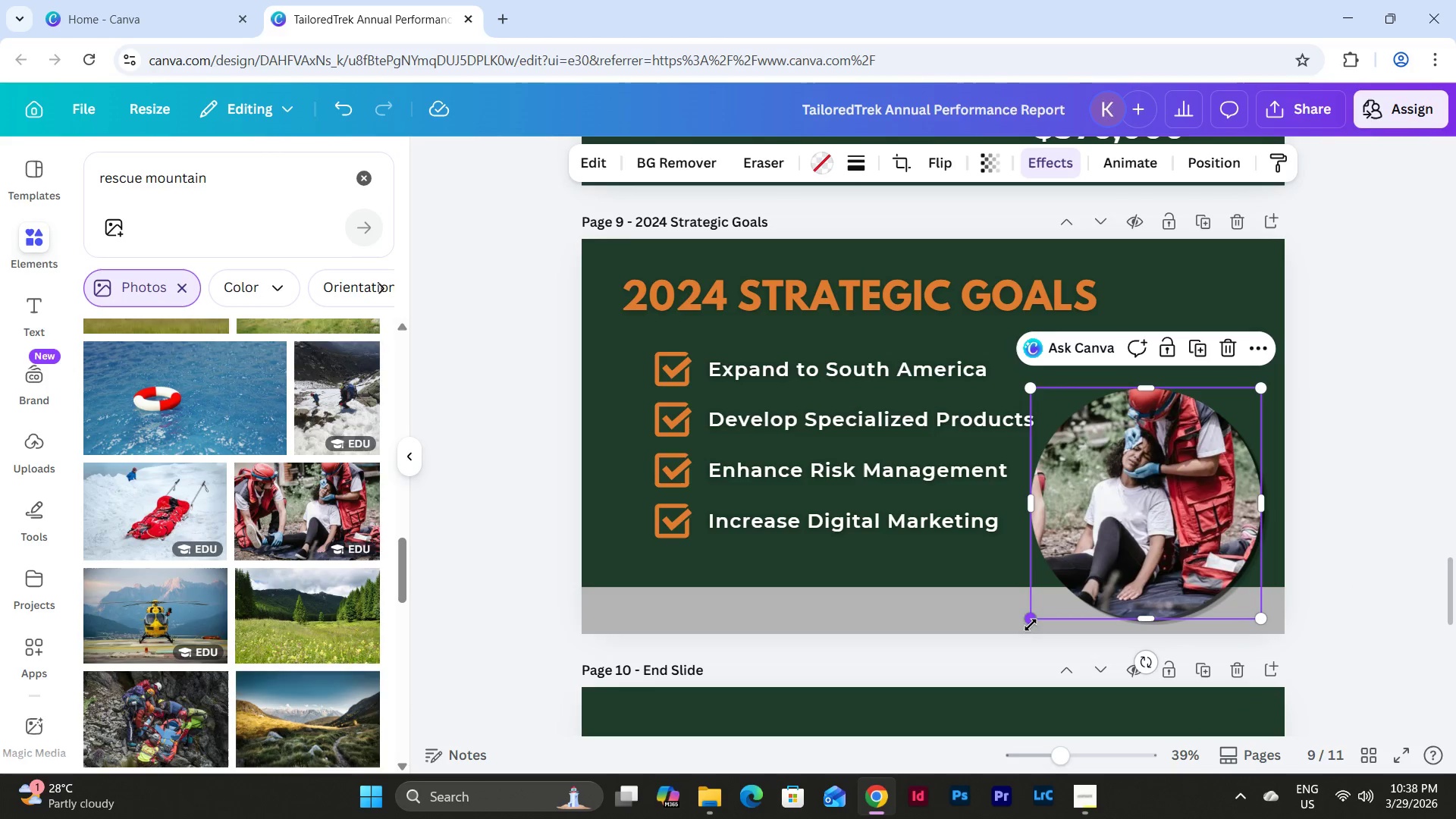 
left_click([921, 605])
 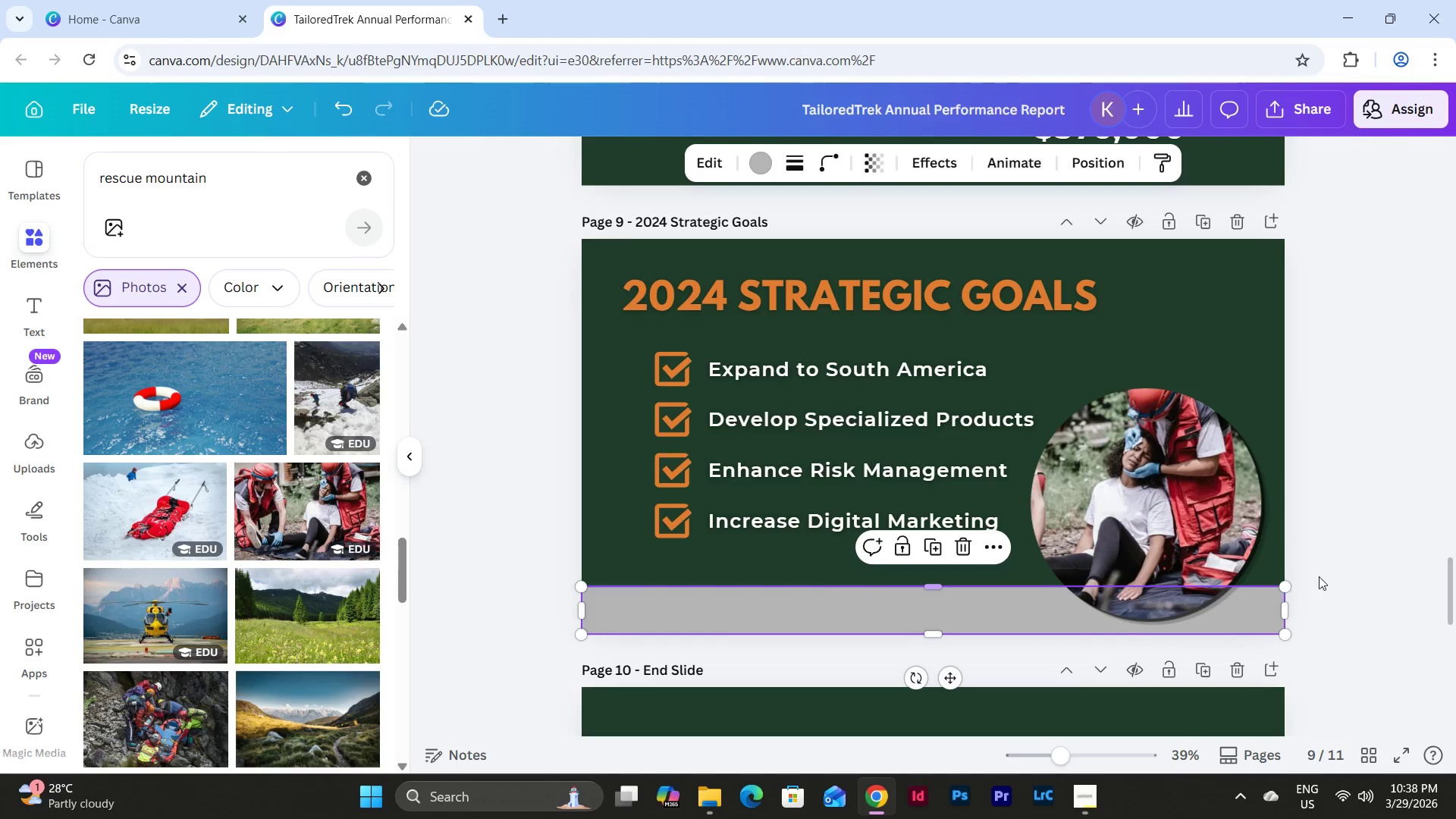 
left_click([1326, 569])
 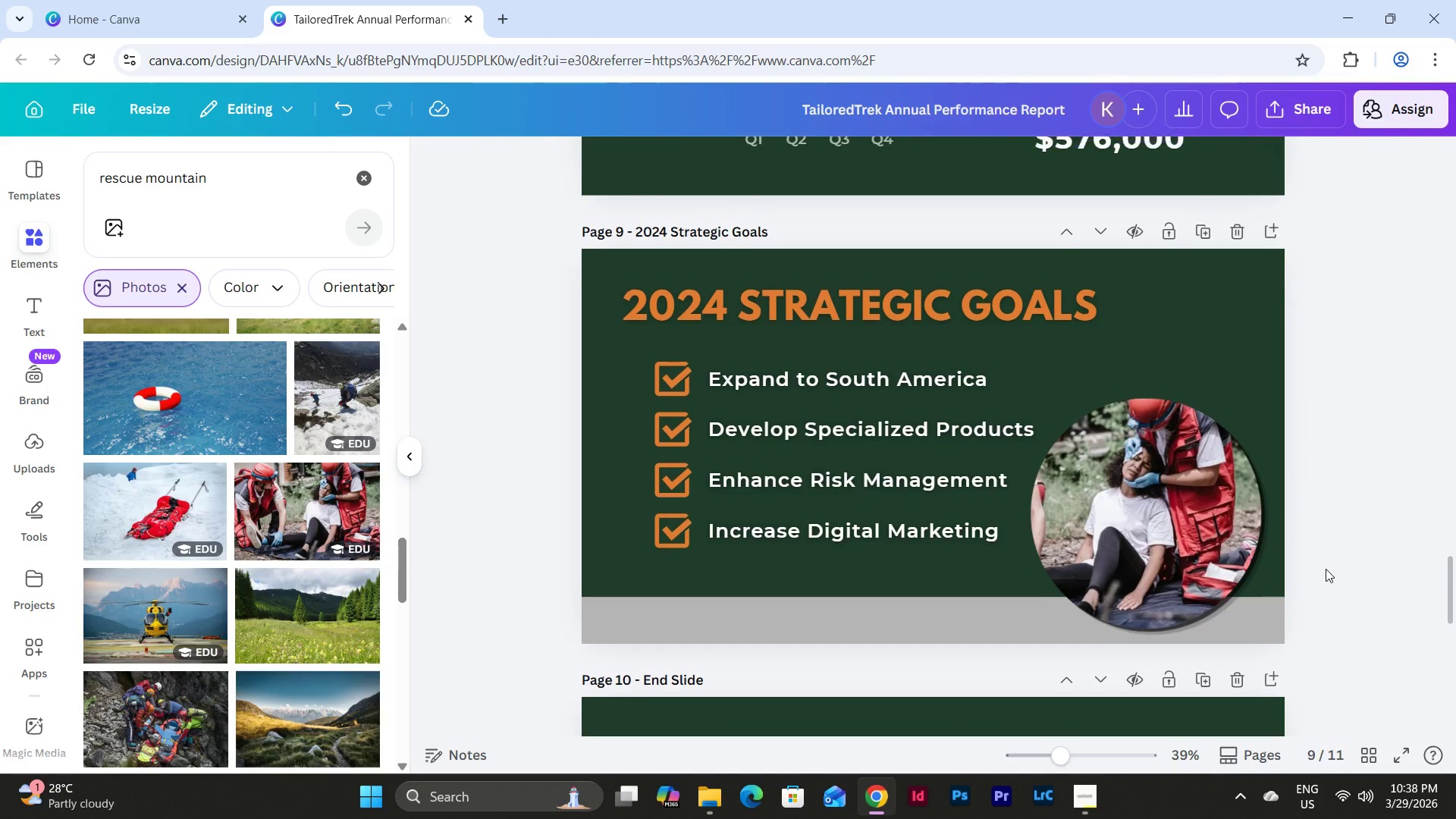 
scroll: coordinate [1326, 569], scroll_direction: down, amount: 3.0
 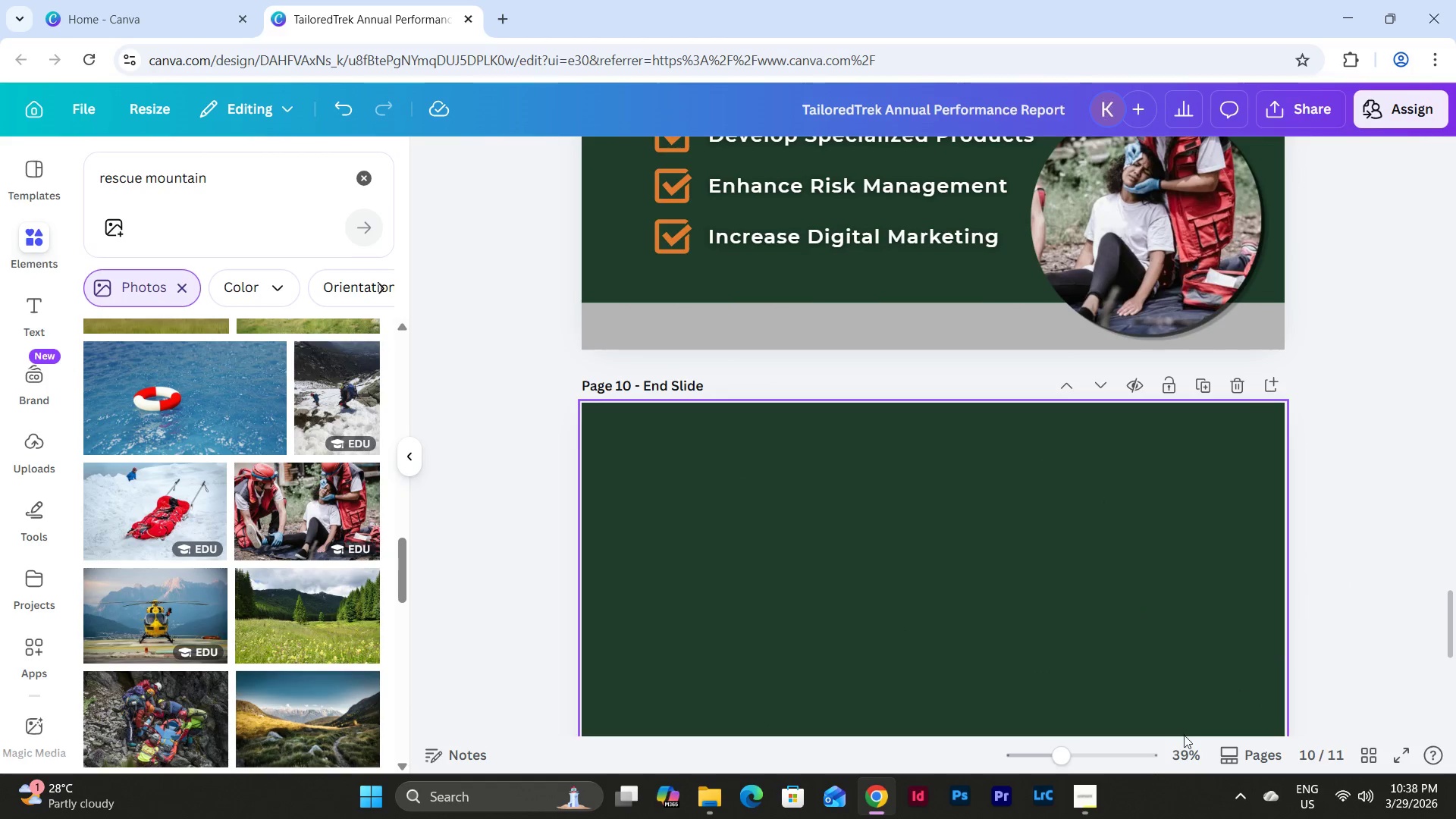 
left_click_drag(start_coordinate=[1054, 753], to_coordinate=[1043, 752])
 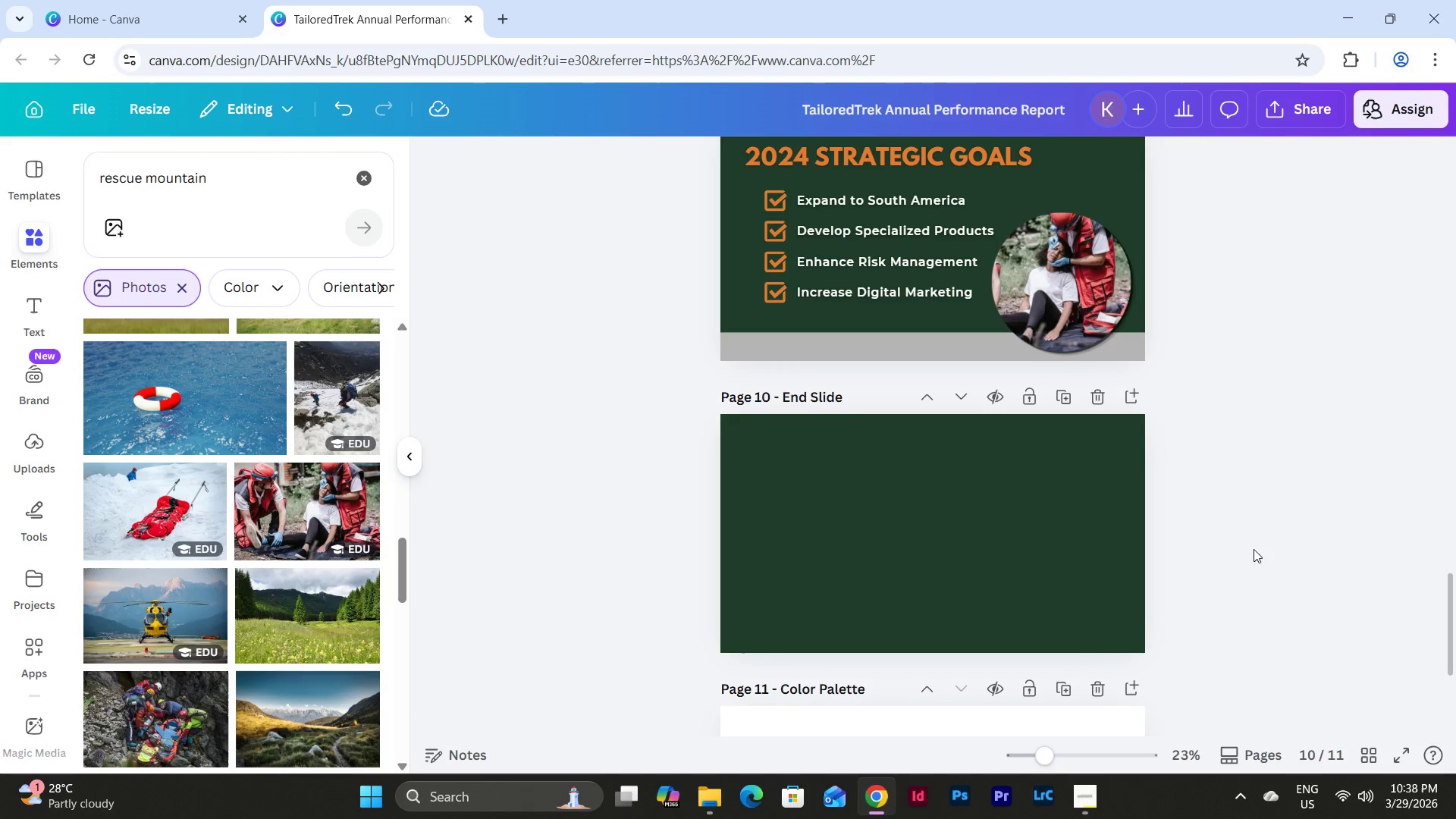 
left_click([1276, 499])
 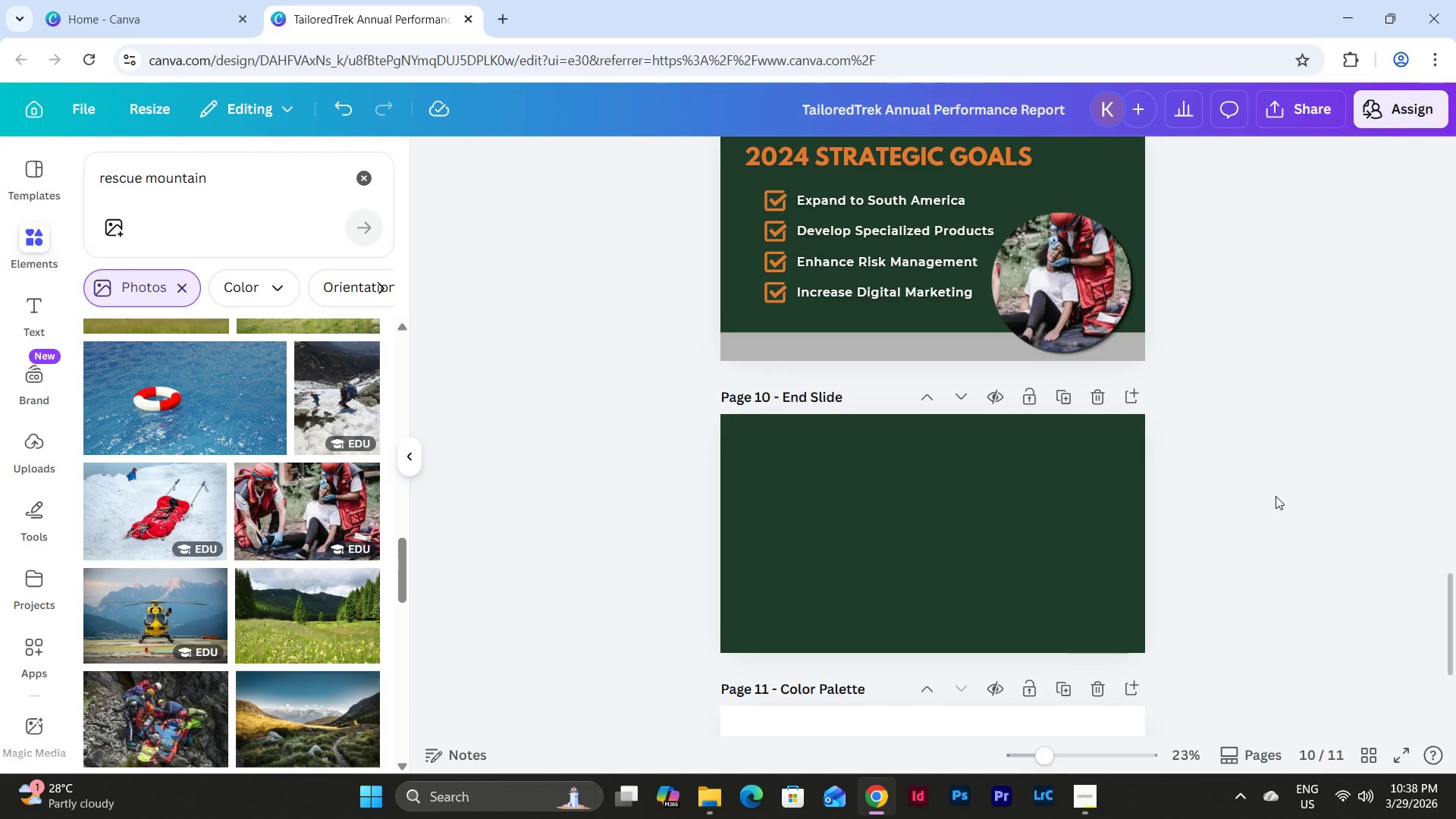 
scroll: coordinate [1276, 496], scroll_direction: up, amount: 8.0
 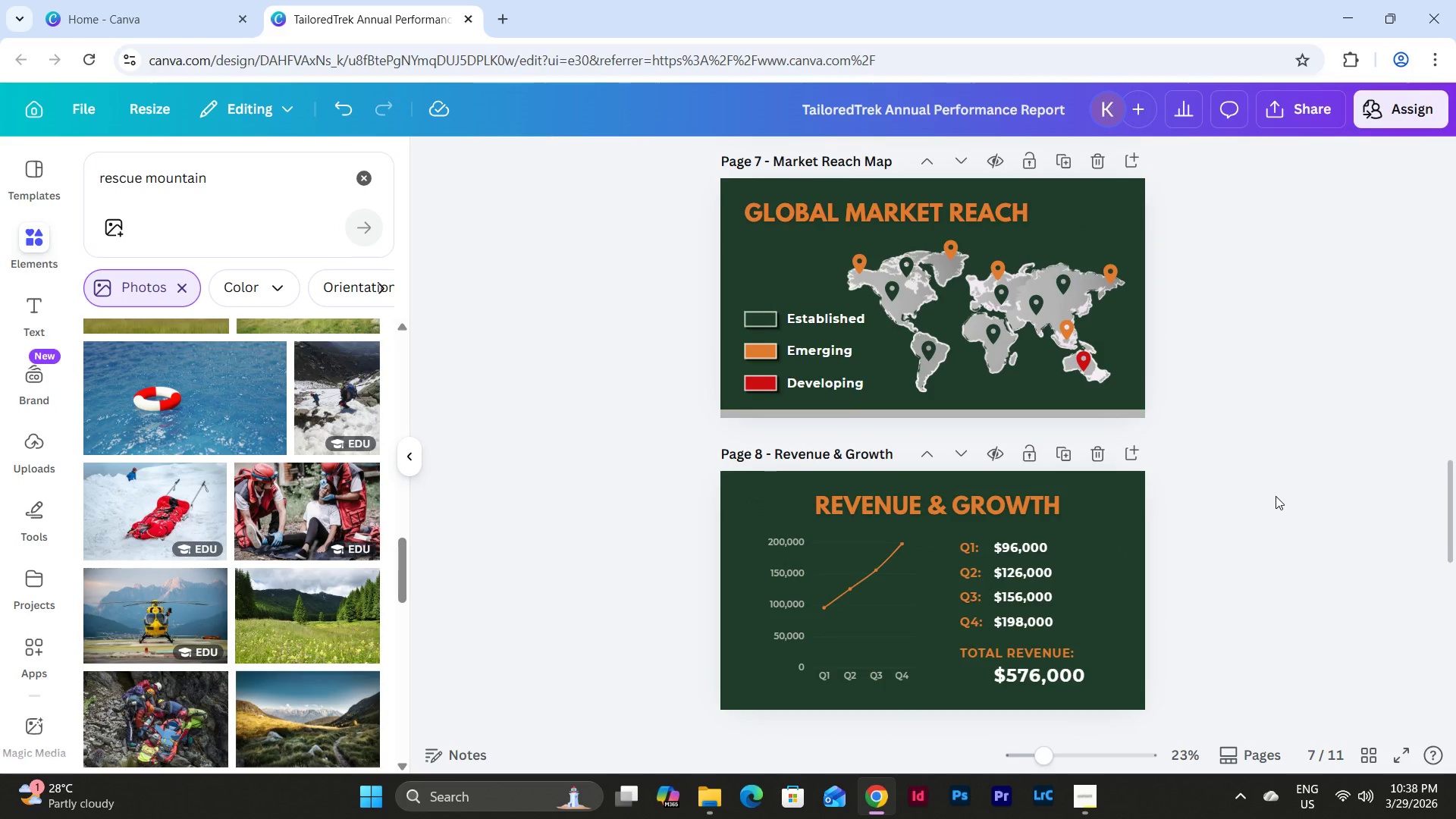 
scroll: coordinate [1276, 496], scroll_direction: down, amount: 4.0
 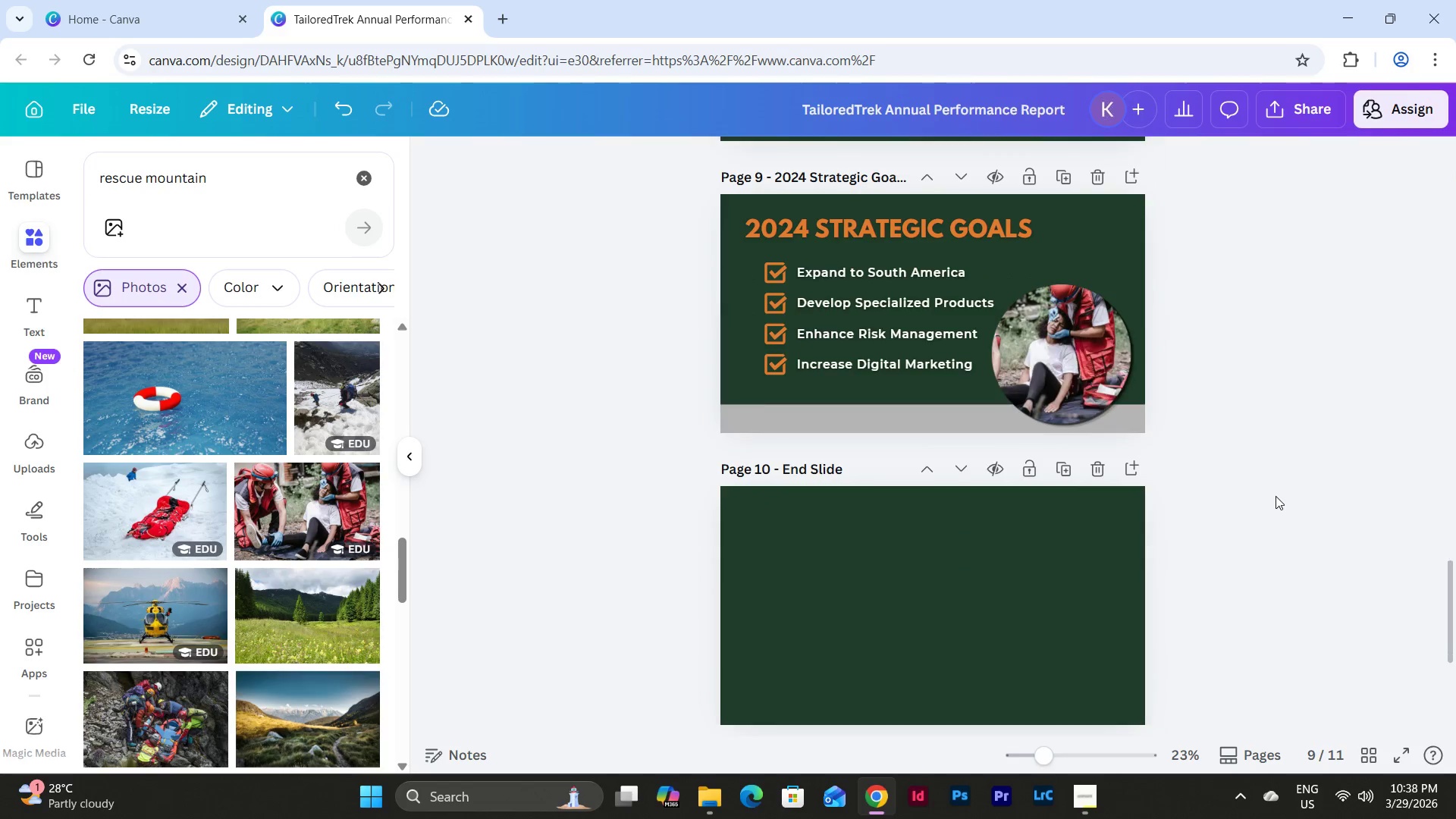 
scroll: coordinate [1276, 496], scroll_direction: up, amount: 1.0
 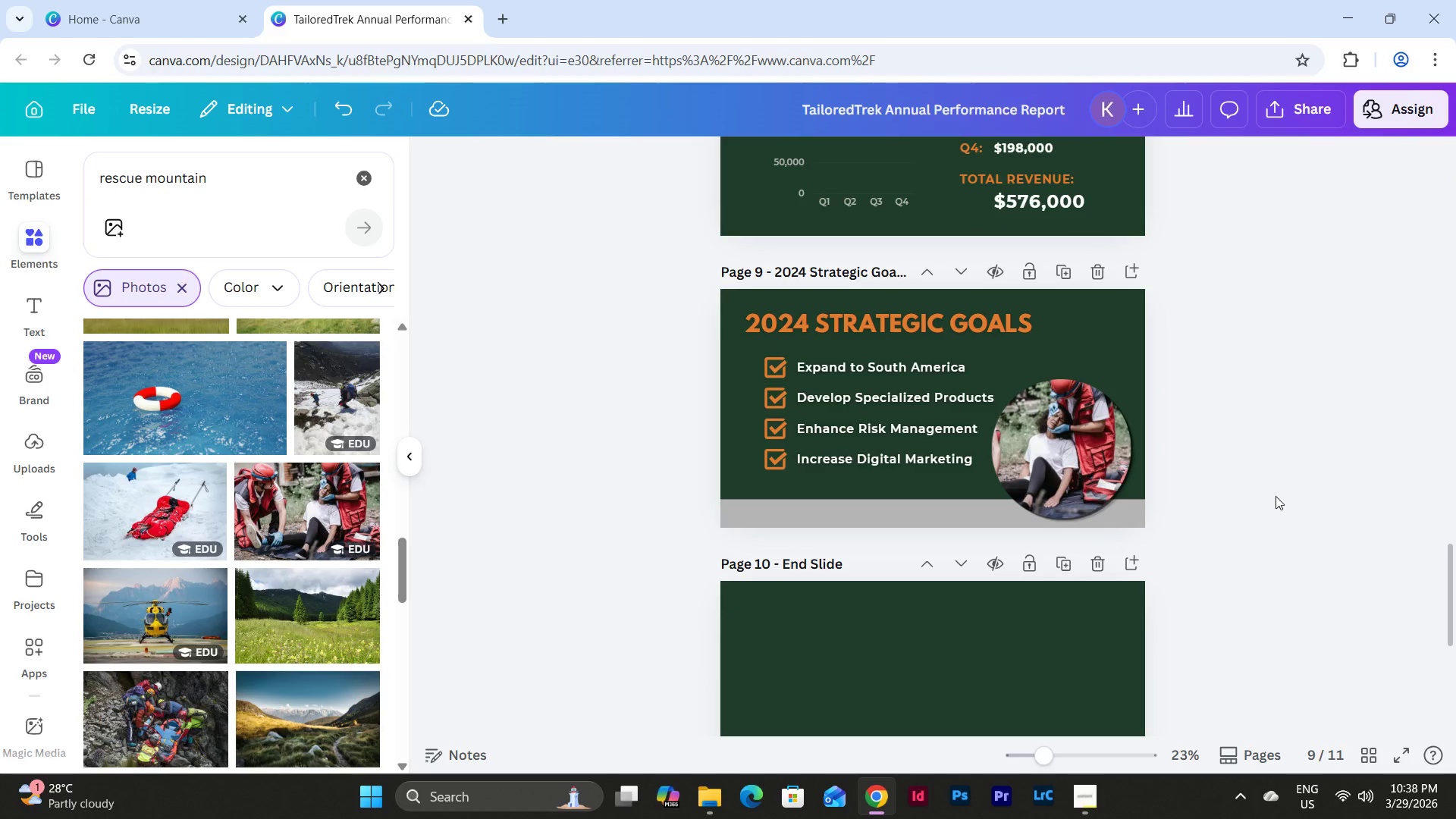 
wait(13.43)
 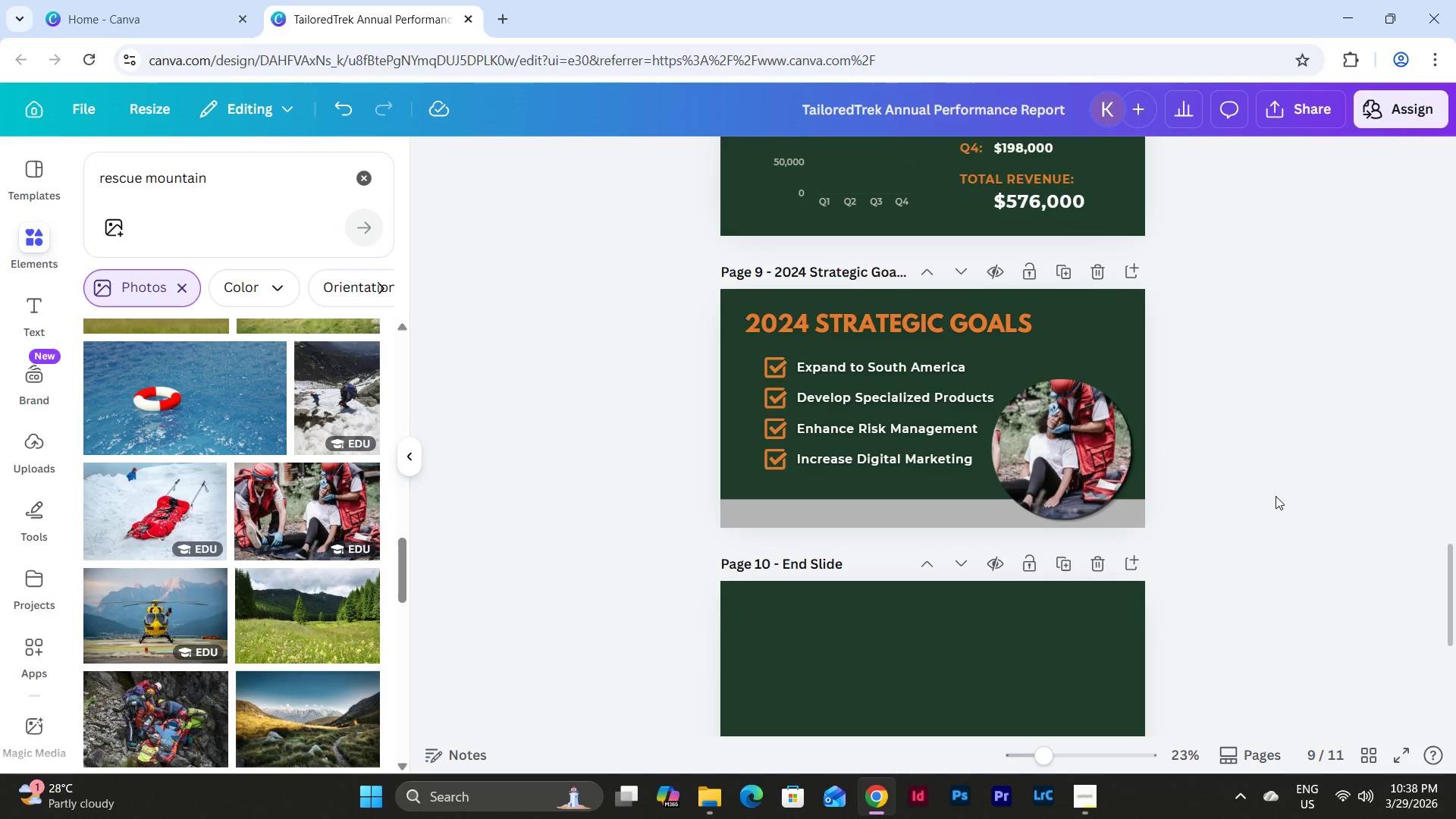 
scroll: coordinate [1235, 513], scroll_direction: down, amount: 2.0
 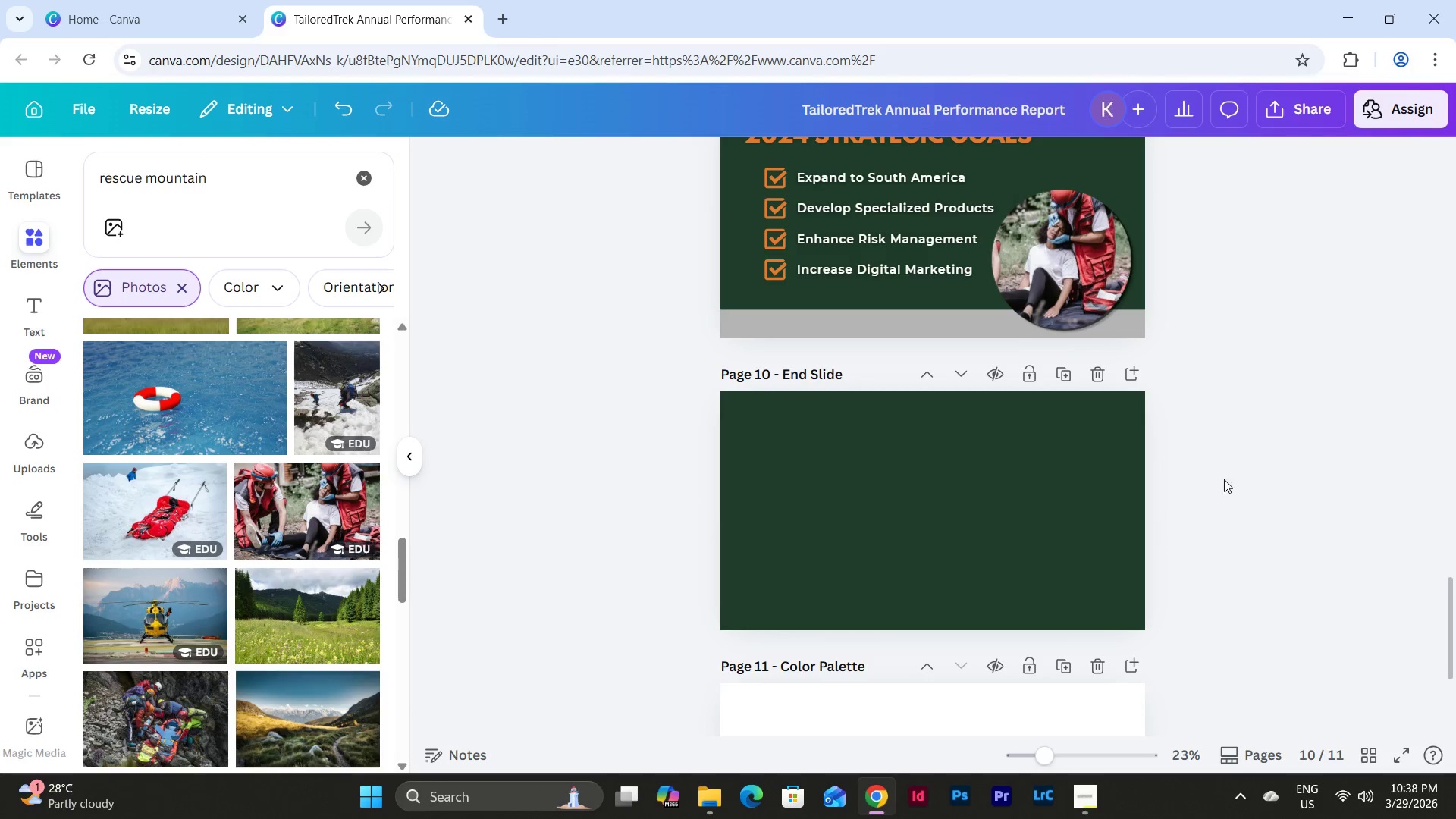 
scroll: coordinate [1244, 472], scroll_direction: up, amount: 4.0
 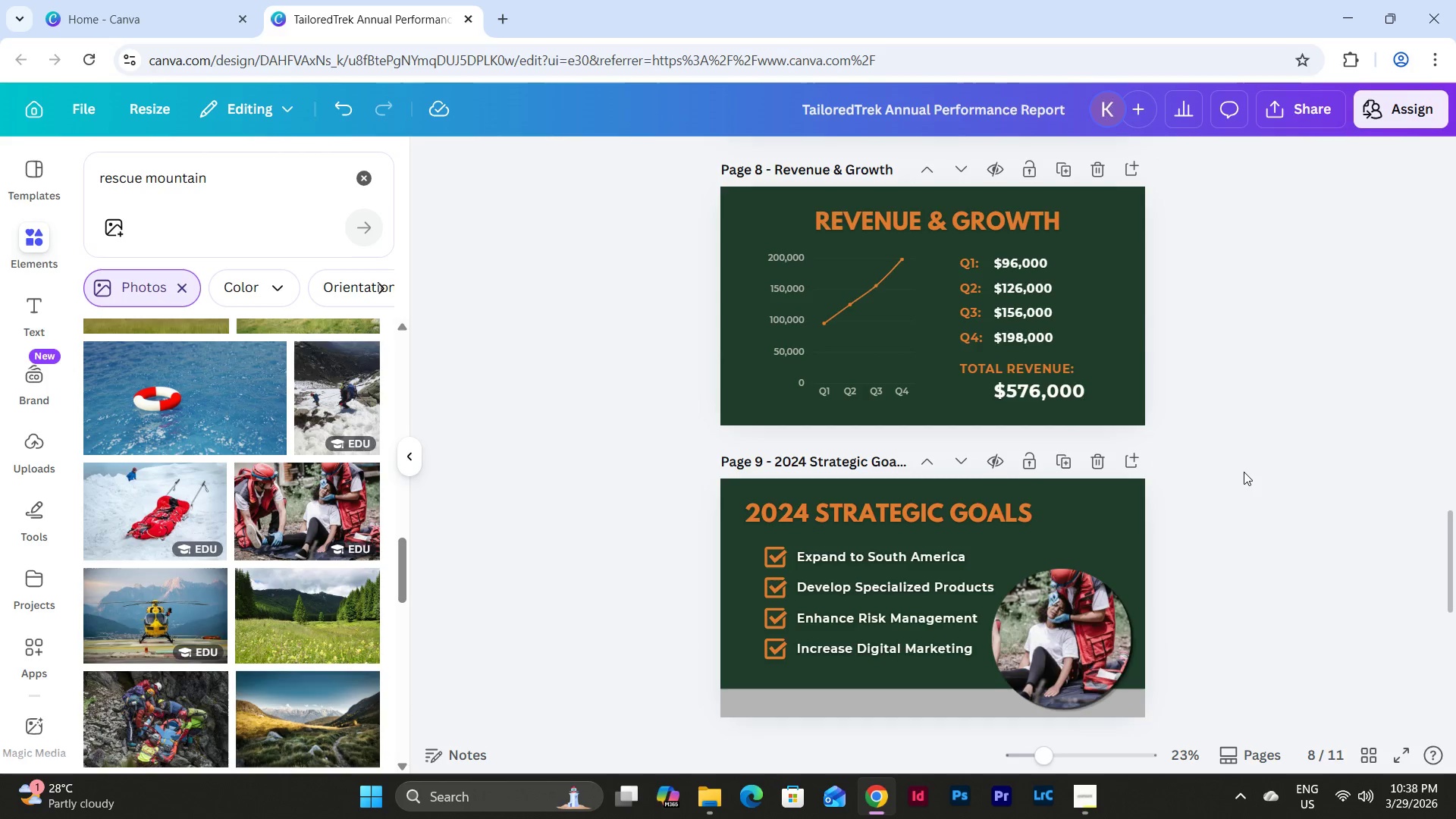 
scroll: coordinate [1244, 469], scroll_direction: down, amount: 3.0
 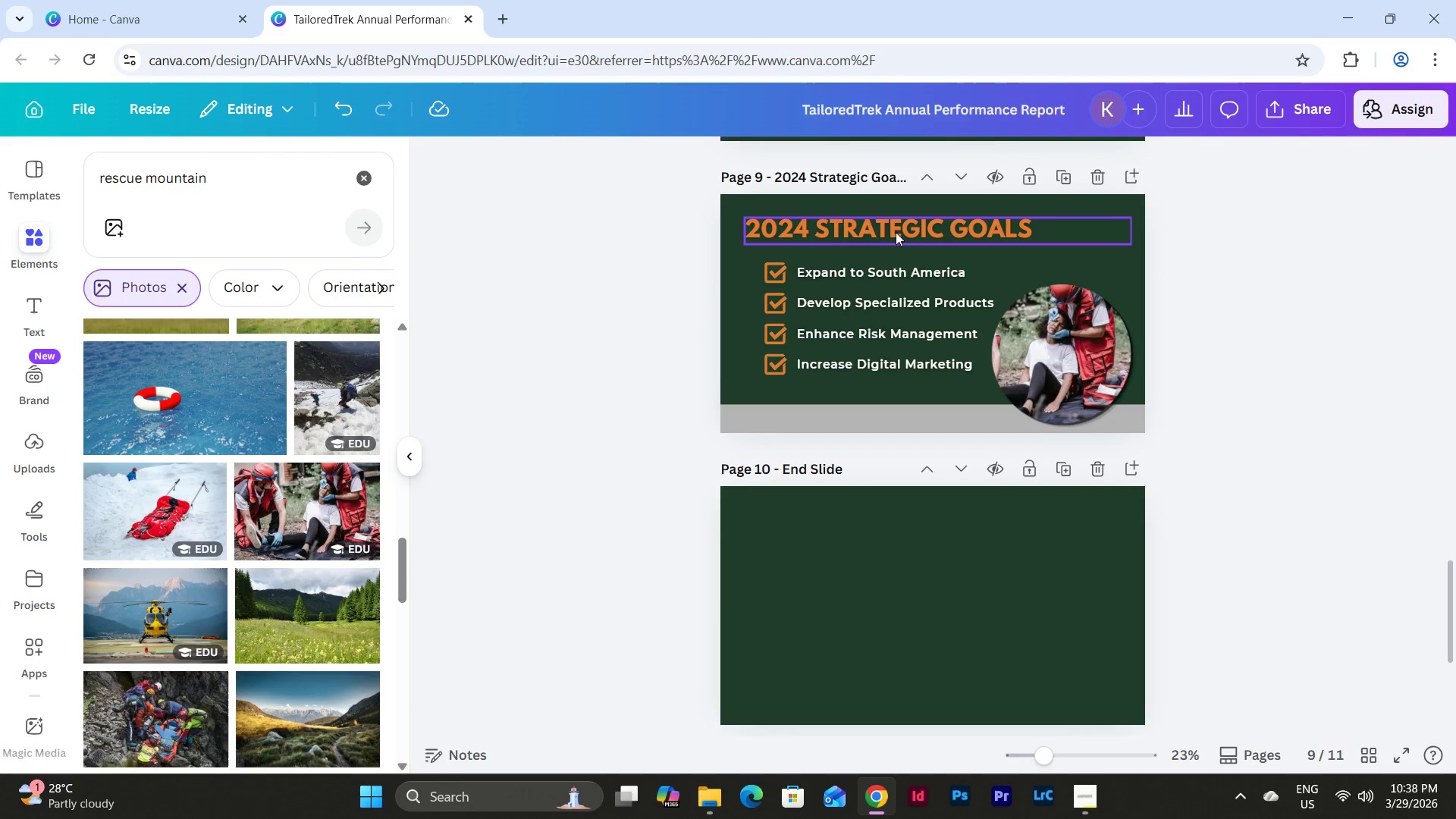 
left_click([896, 231])
 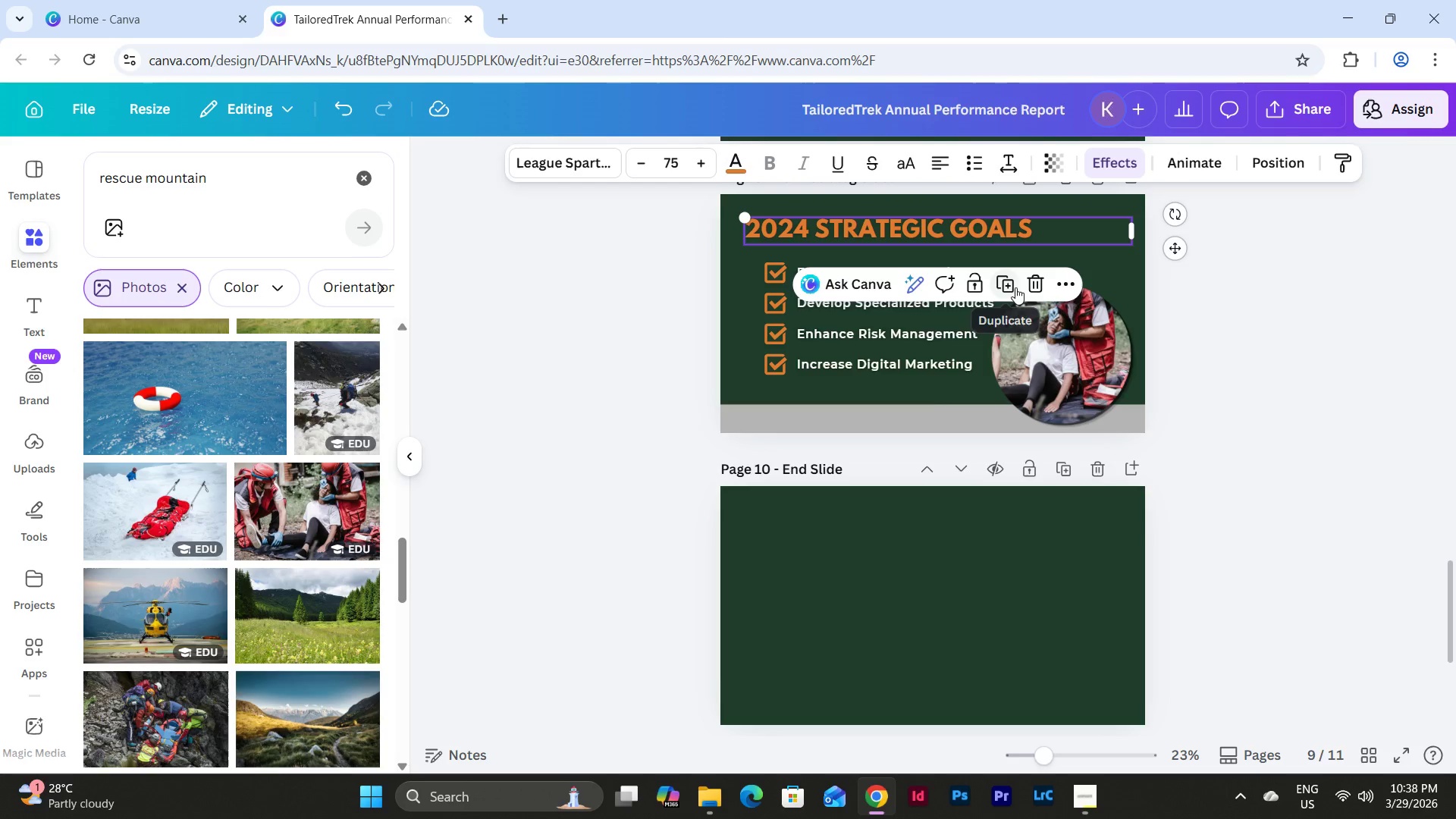 
left_click([1298, 403])
 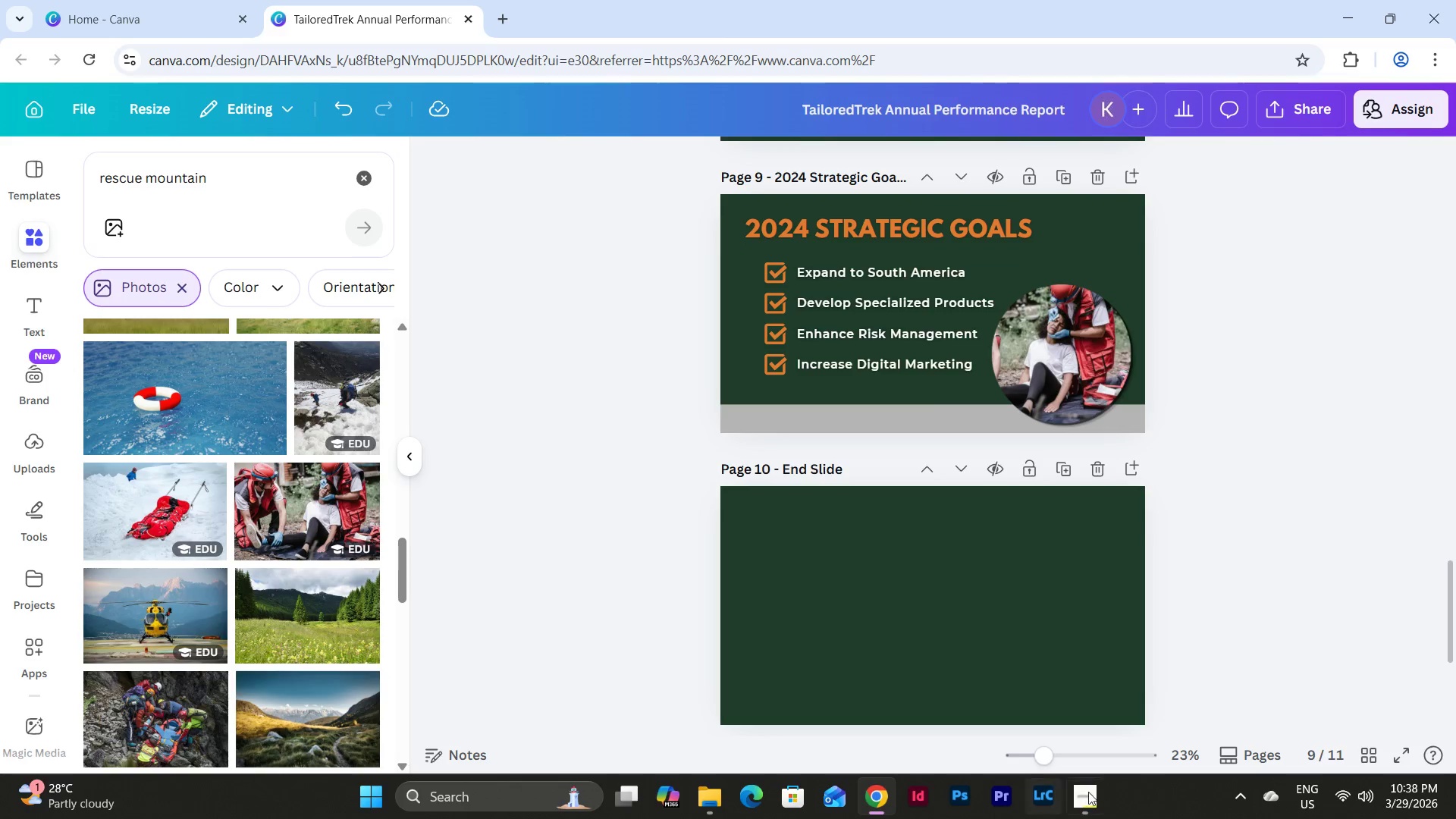 
left_click([1100, 782])